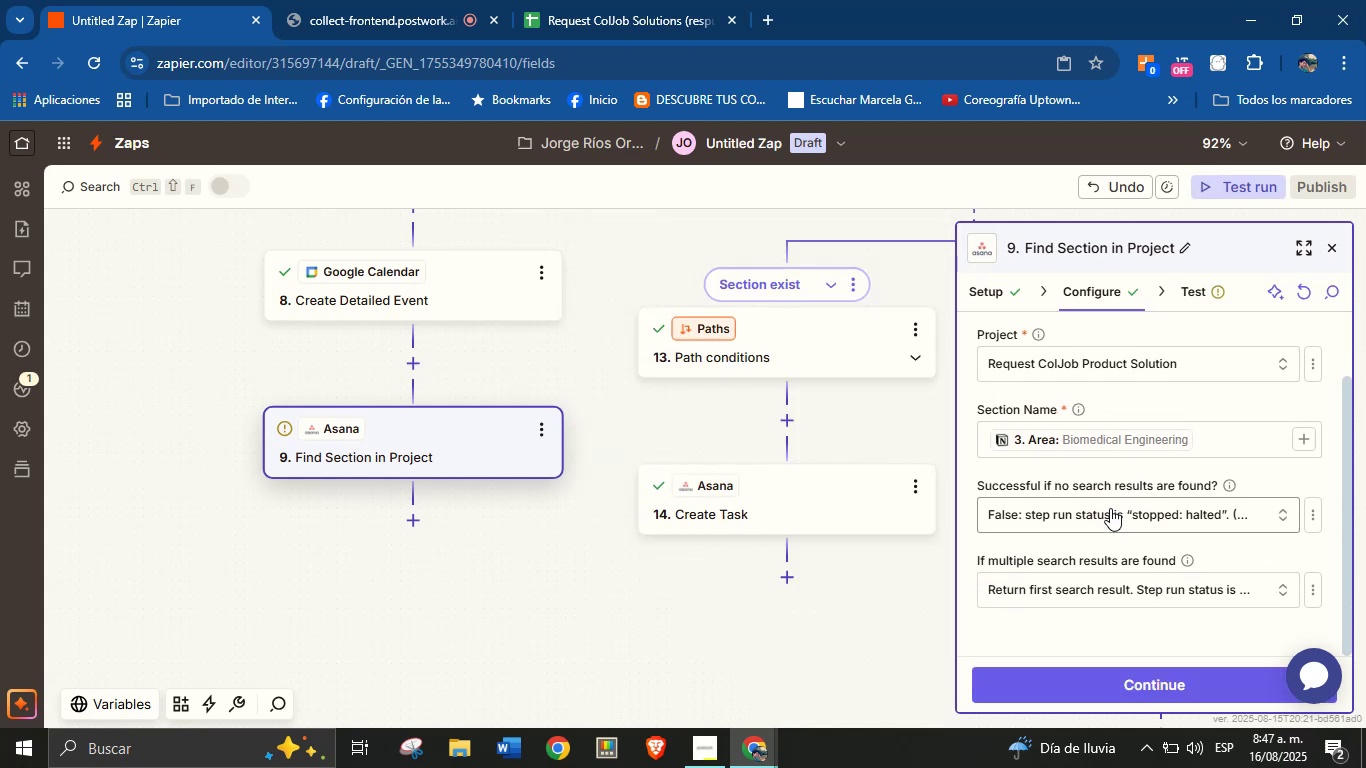 
left_click([1110, 508])
 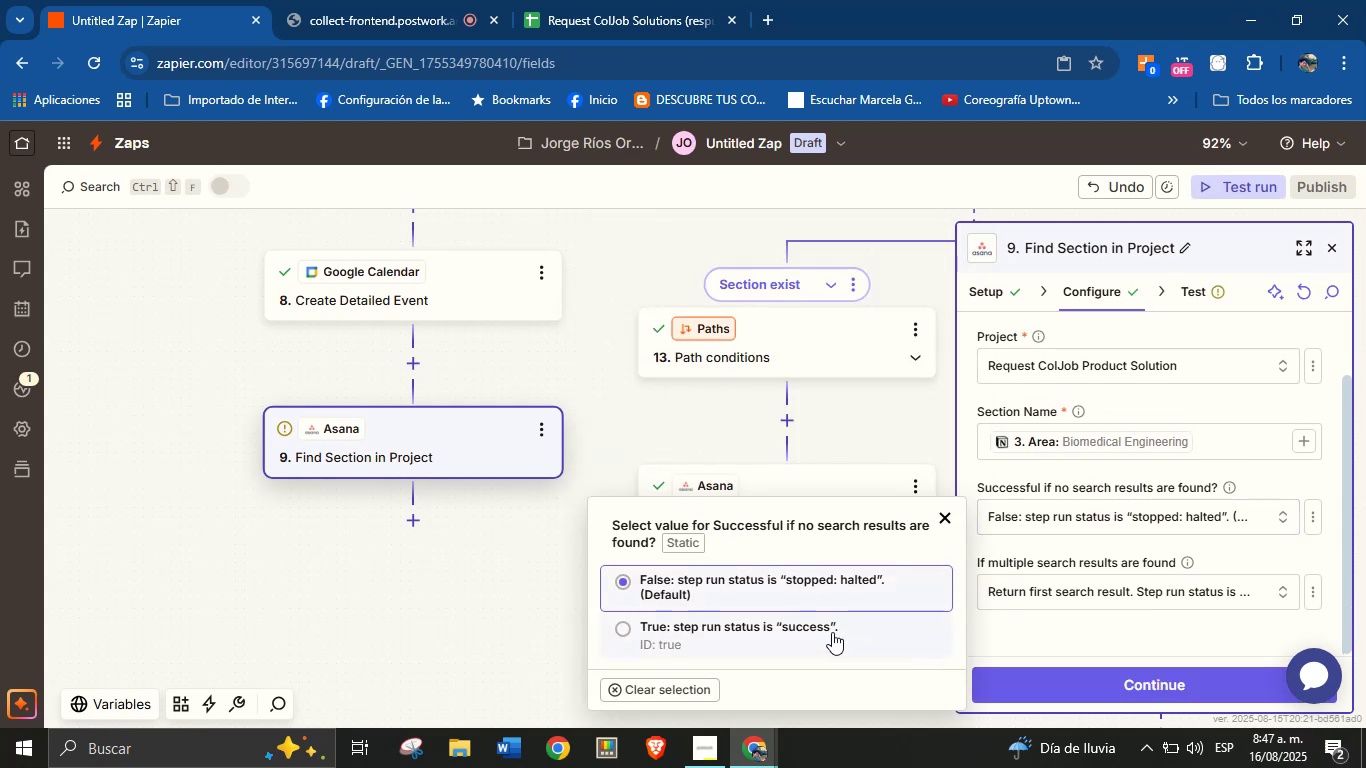 
left_click([823, 629])
 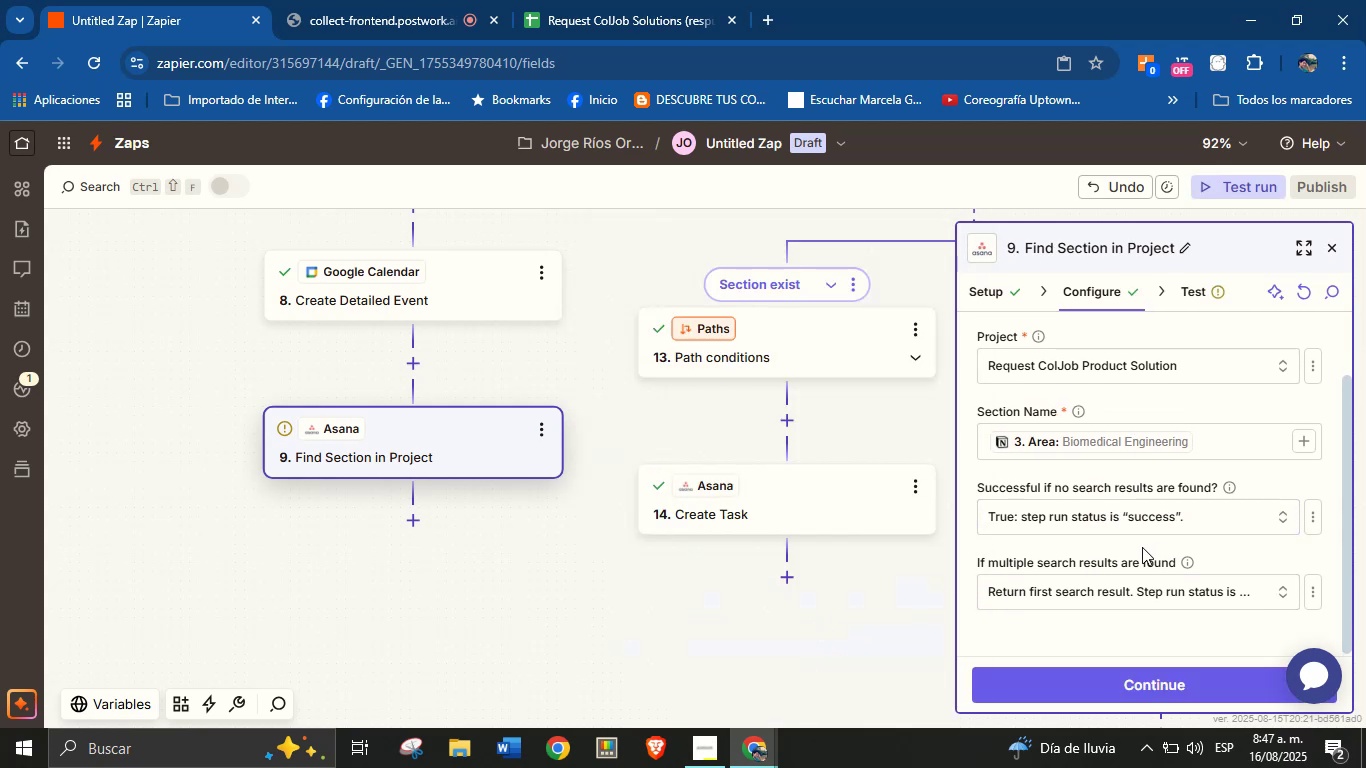 
left_click([1139, 547])
 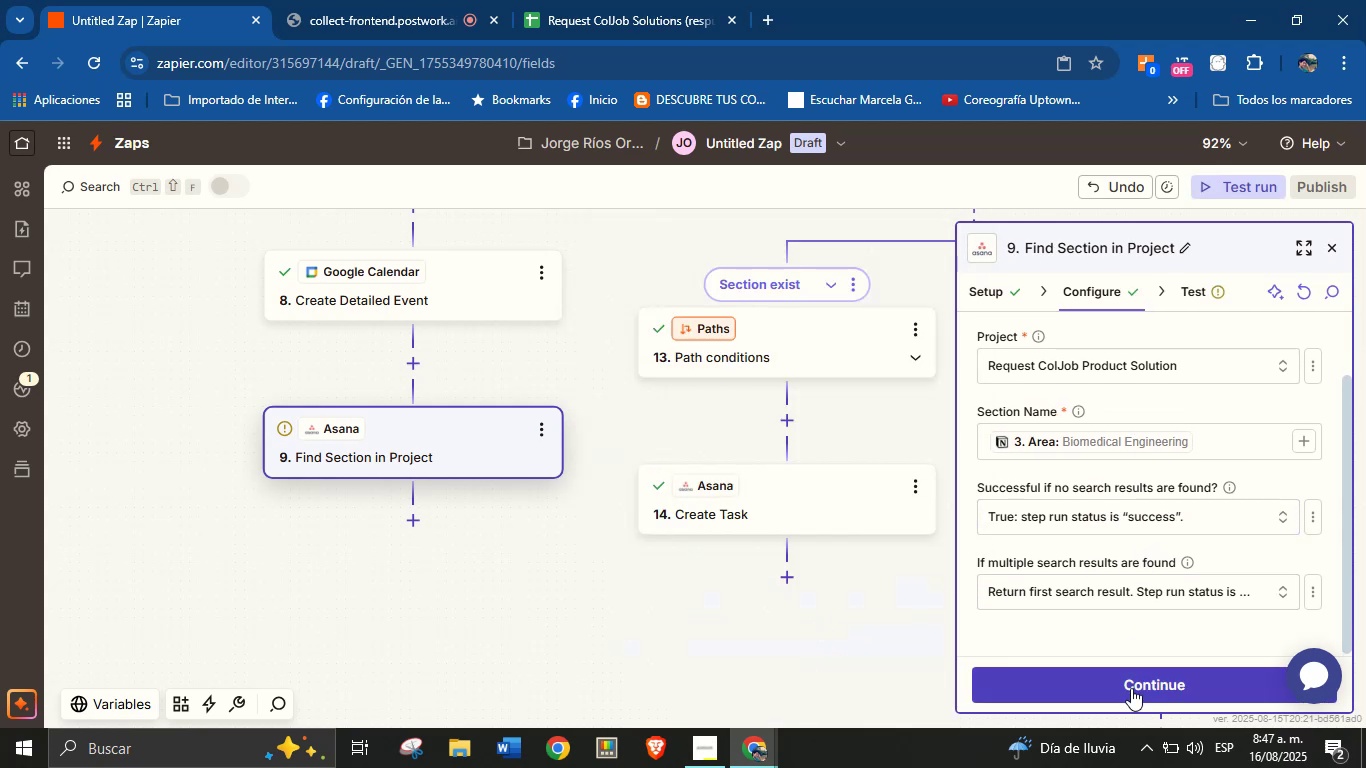 
left_click([1131, 688])
 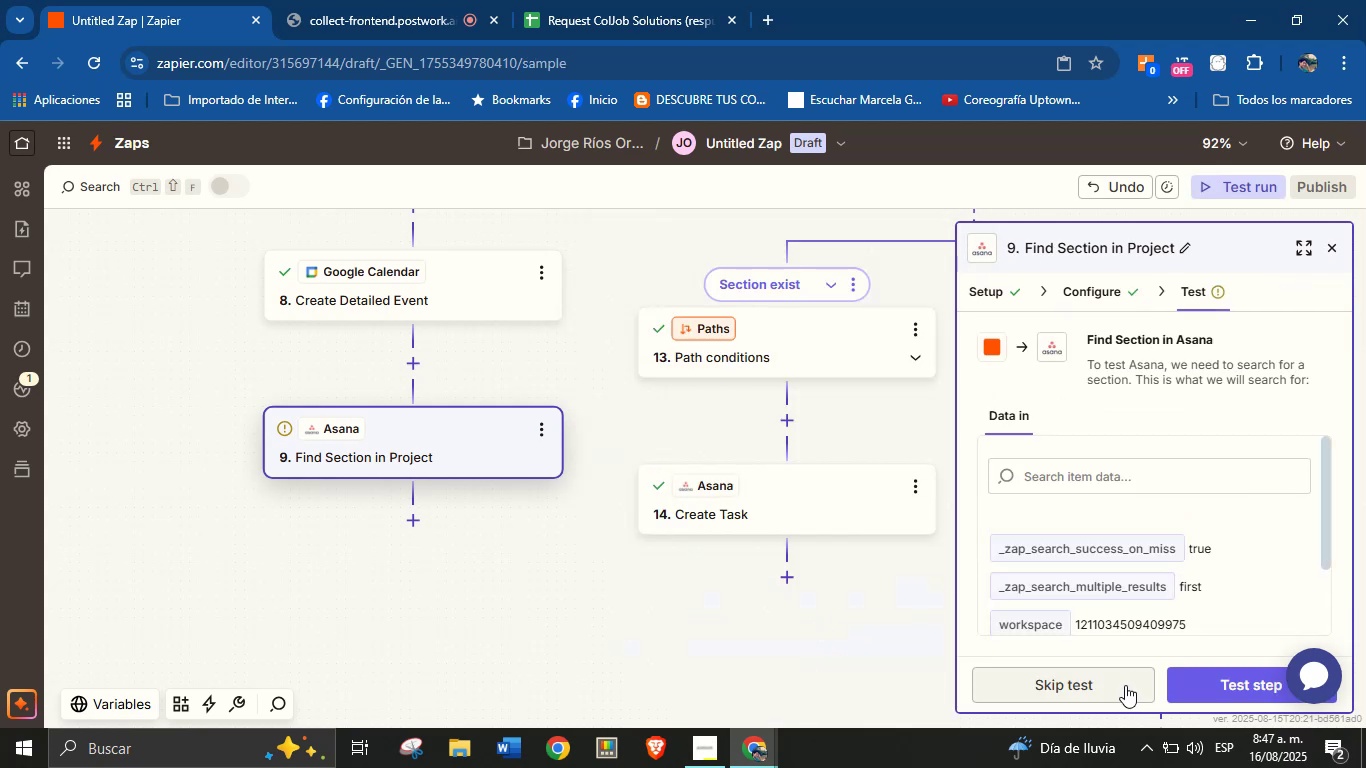 
left_click([1202, 689])
 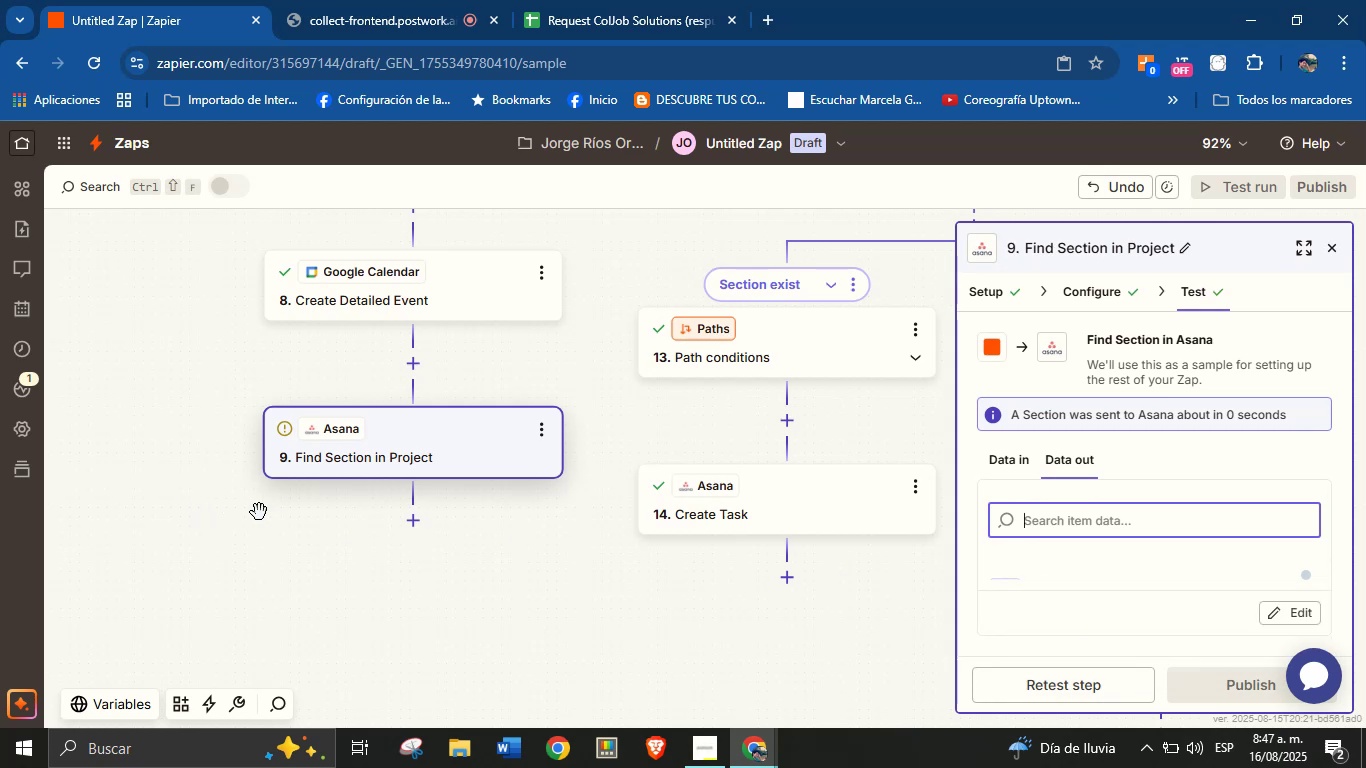 
left_click([415, 520])
 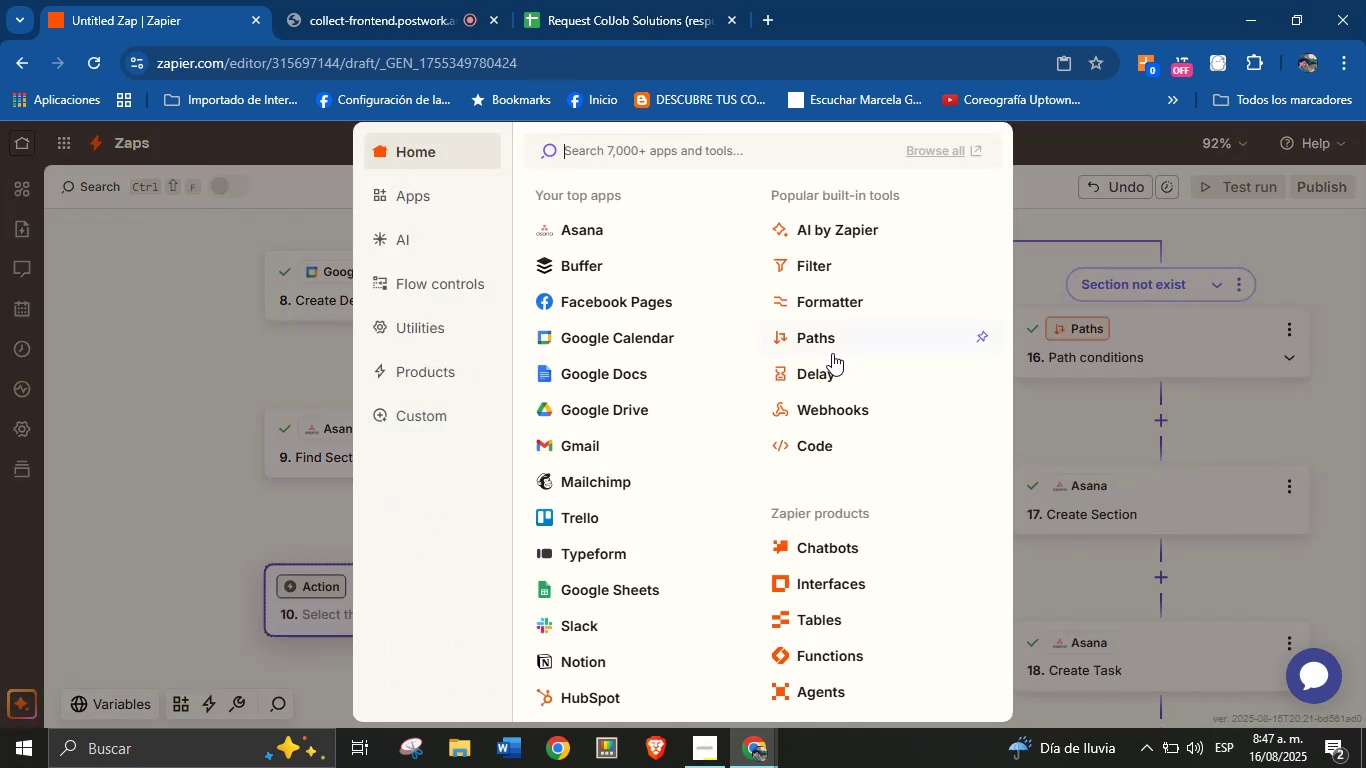 
left_click([832, 349])
 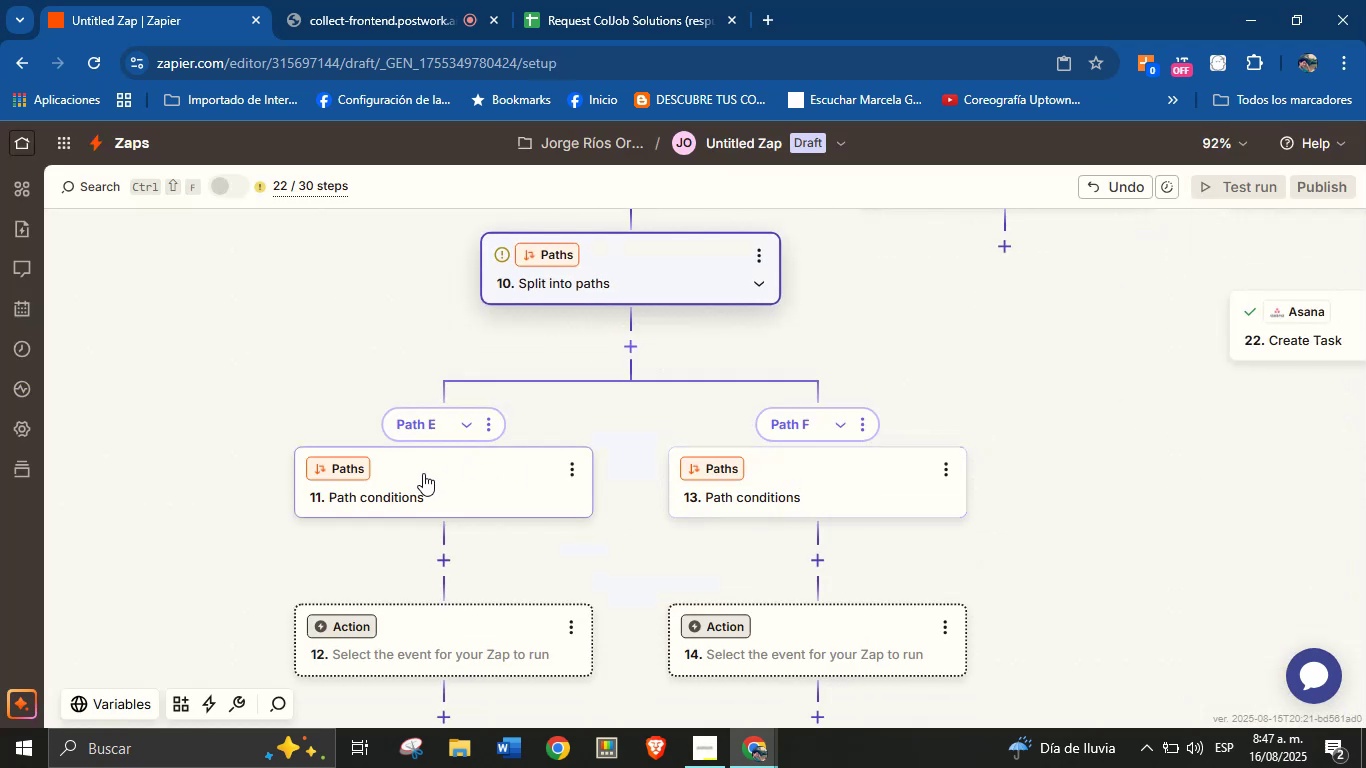 
left_click([488, 417])
 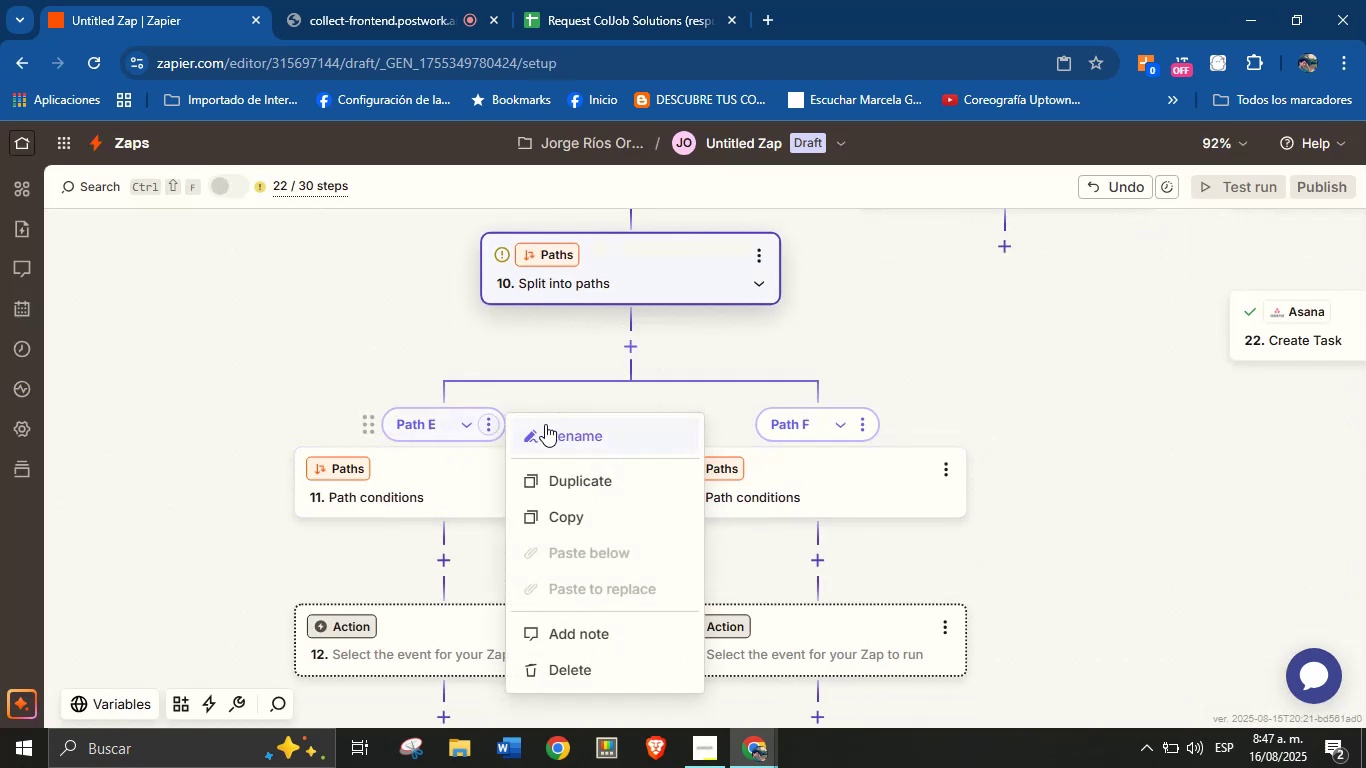 
left_click([549, 424])
 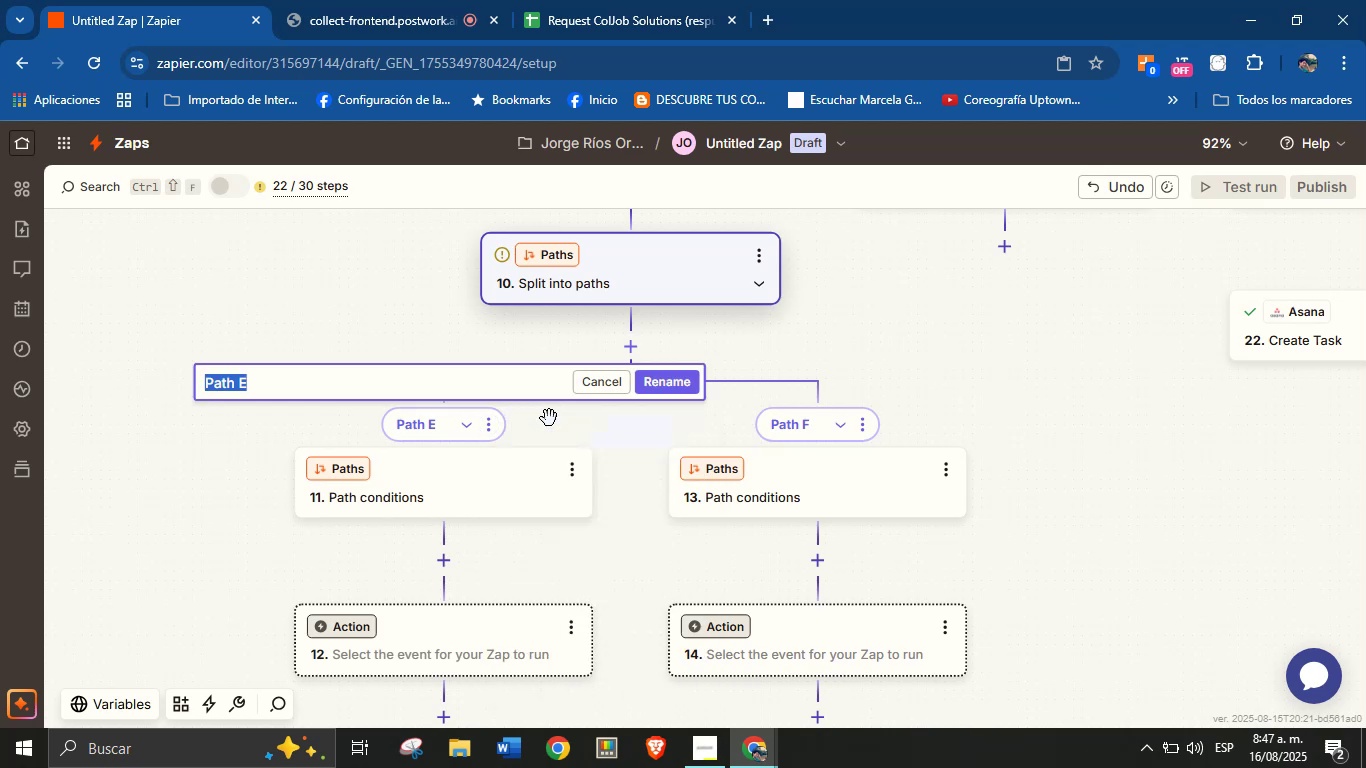 
key(CapsLock)
 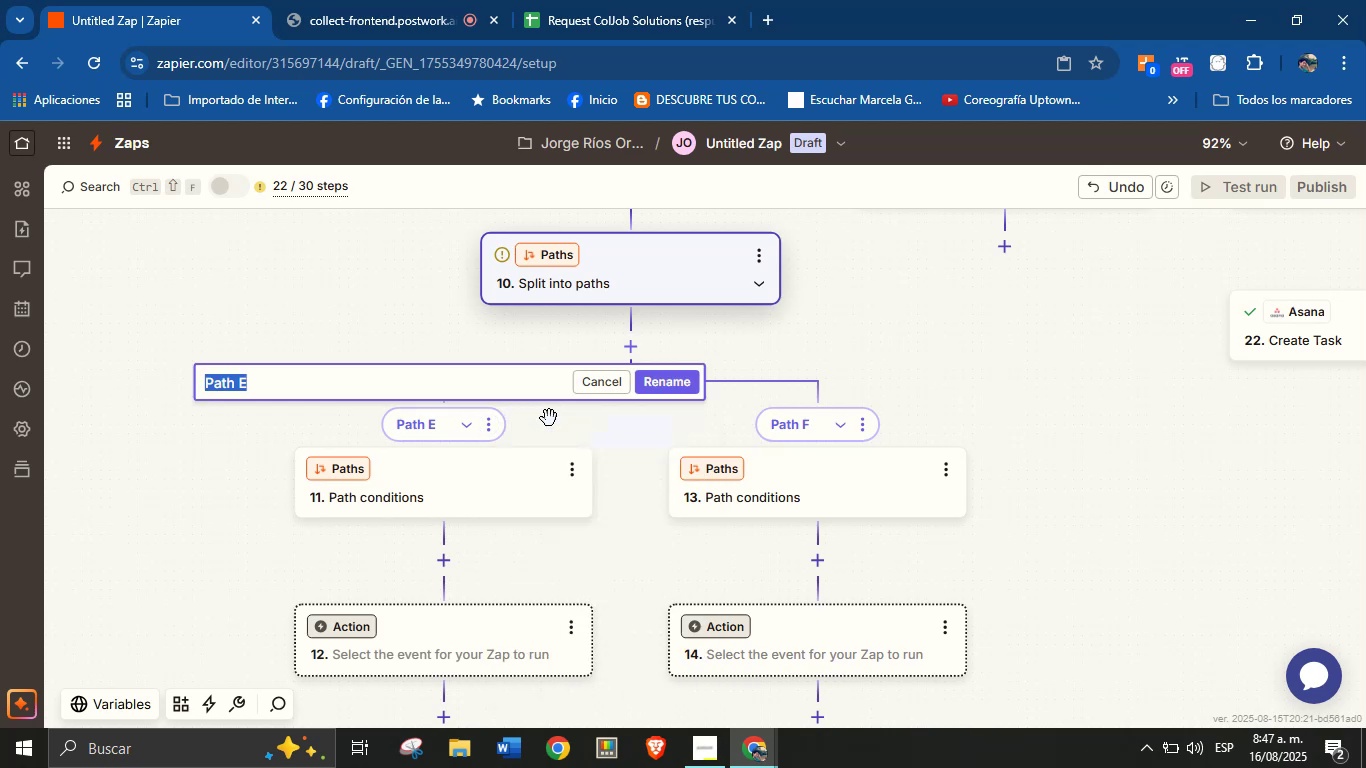 
wait(9.58)
 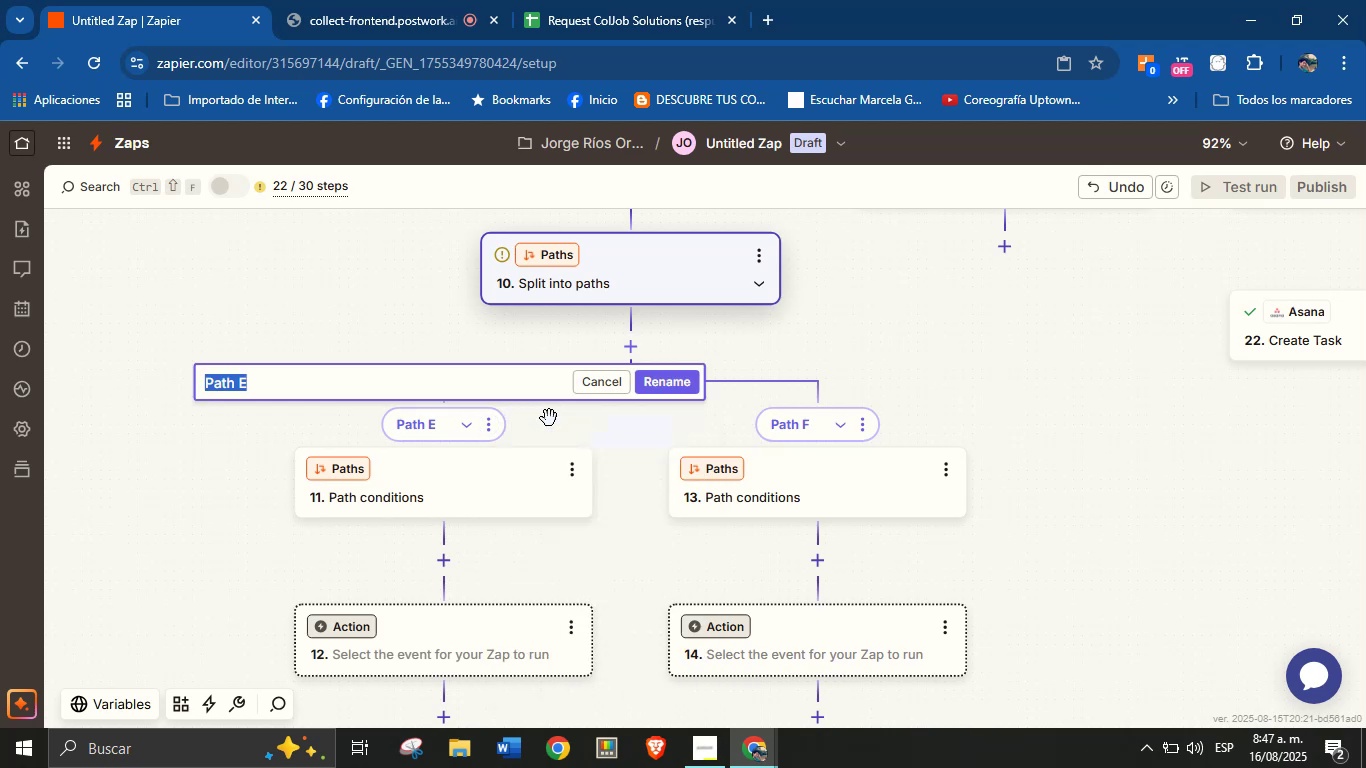 
type(Section exist)
 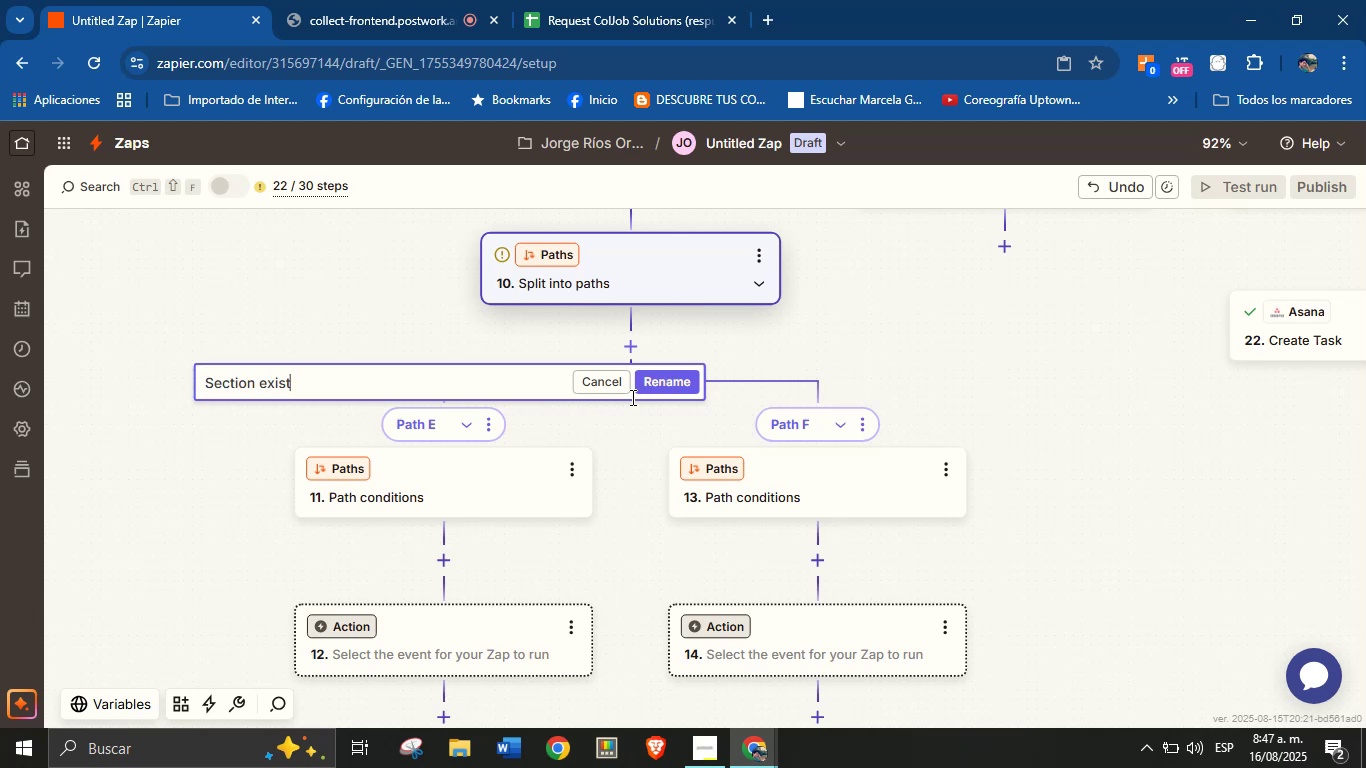 
left_click([657, 389])
 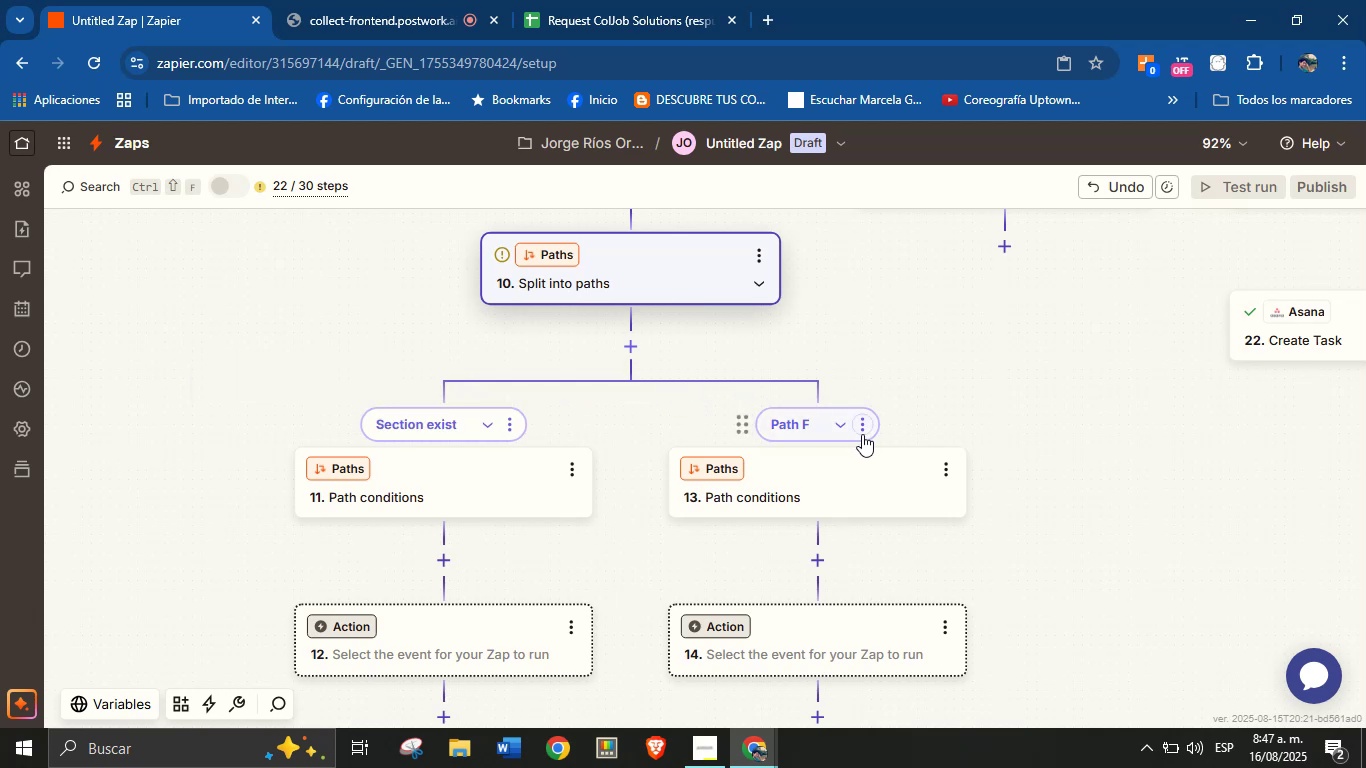 
left_click([864, 432])
 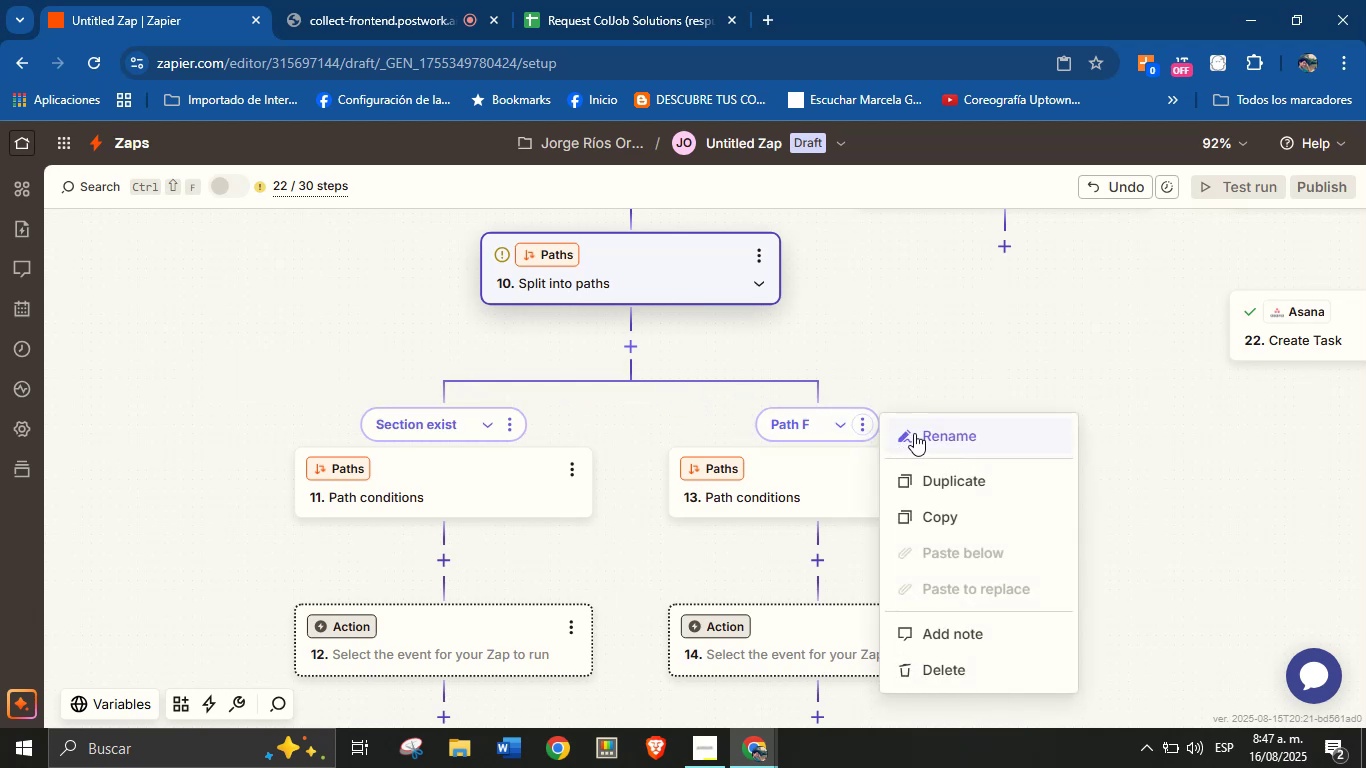 
type(Section nt )
key(Backspace)
key(Backspace)
type(ot exist)
 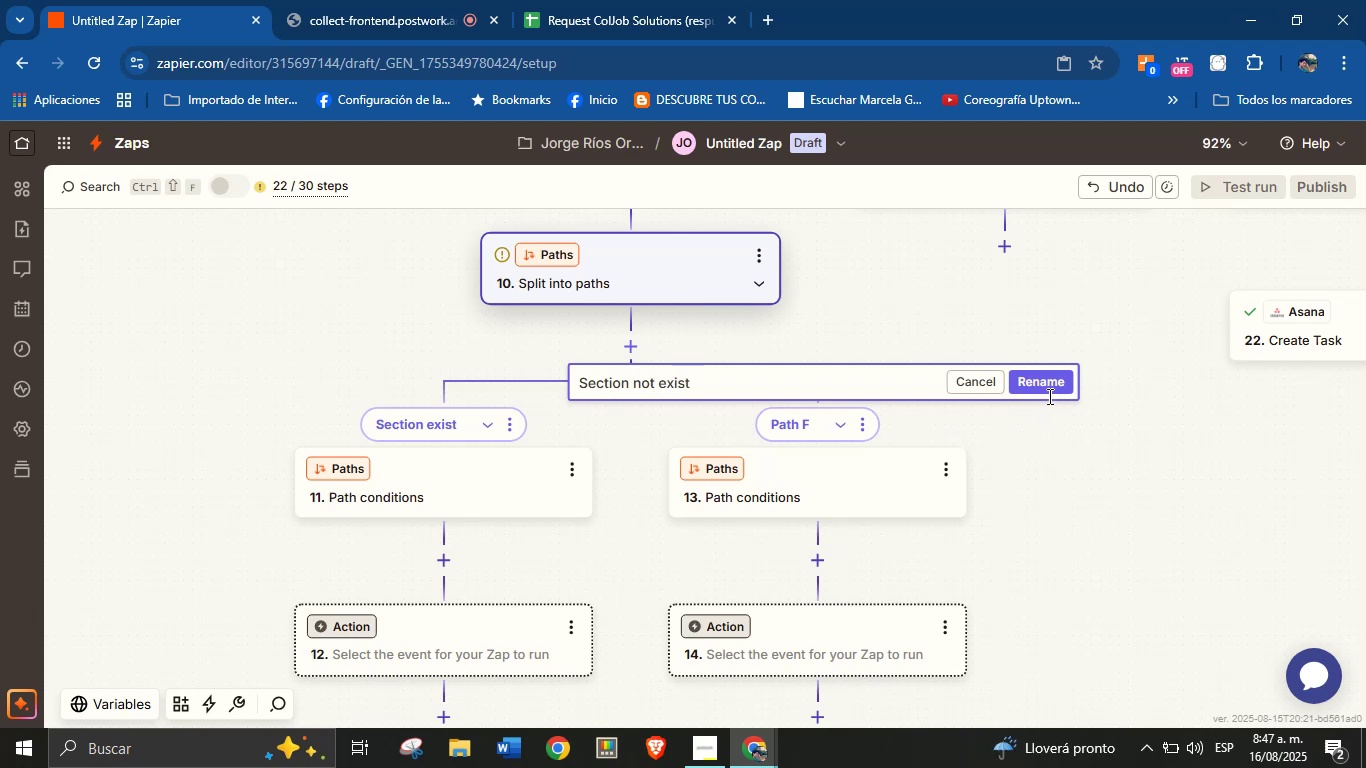 
left_click([1048, 384])
 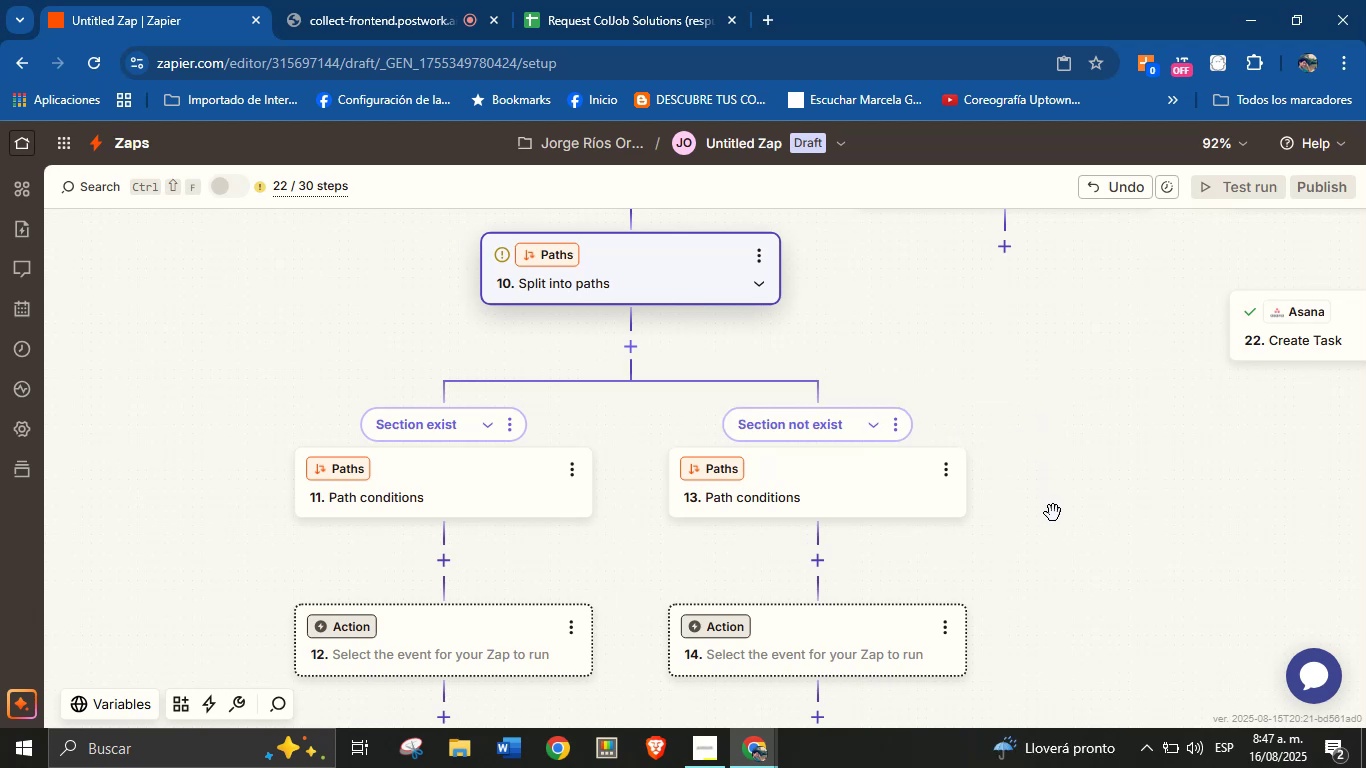 
left_click_drag(start_coordinate=[1053, 518], to_coordinate=[1057, 478])
 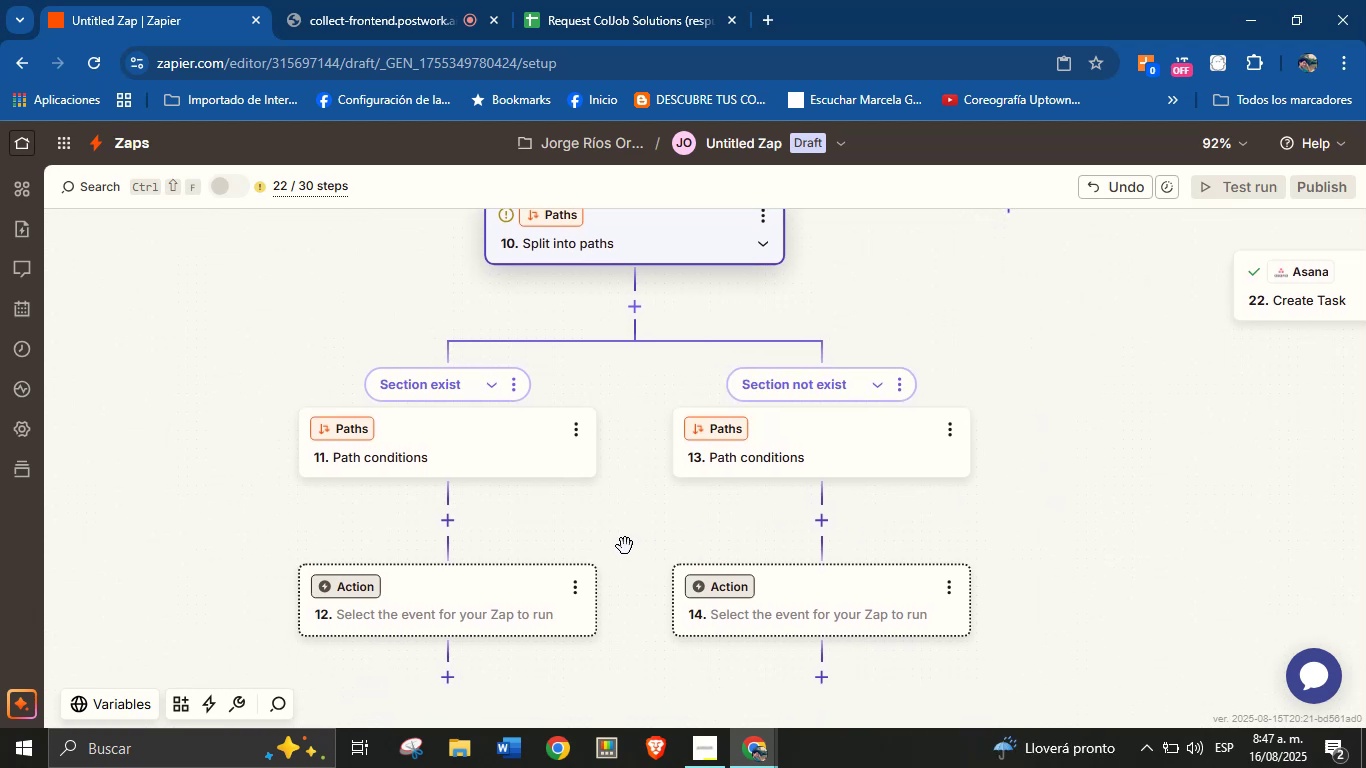 
left_click_drag(start_coordinate=[626, 545], to_coordinate=[626, 532])
 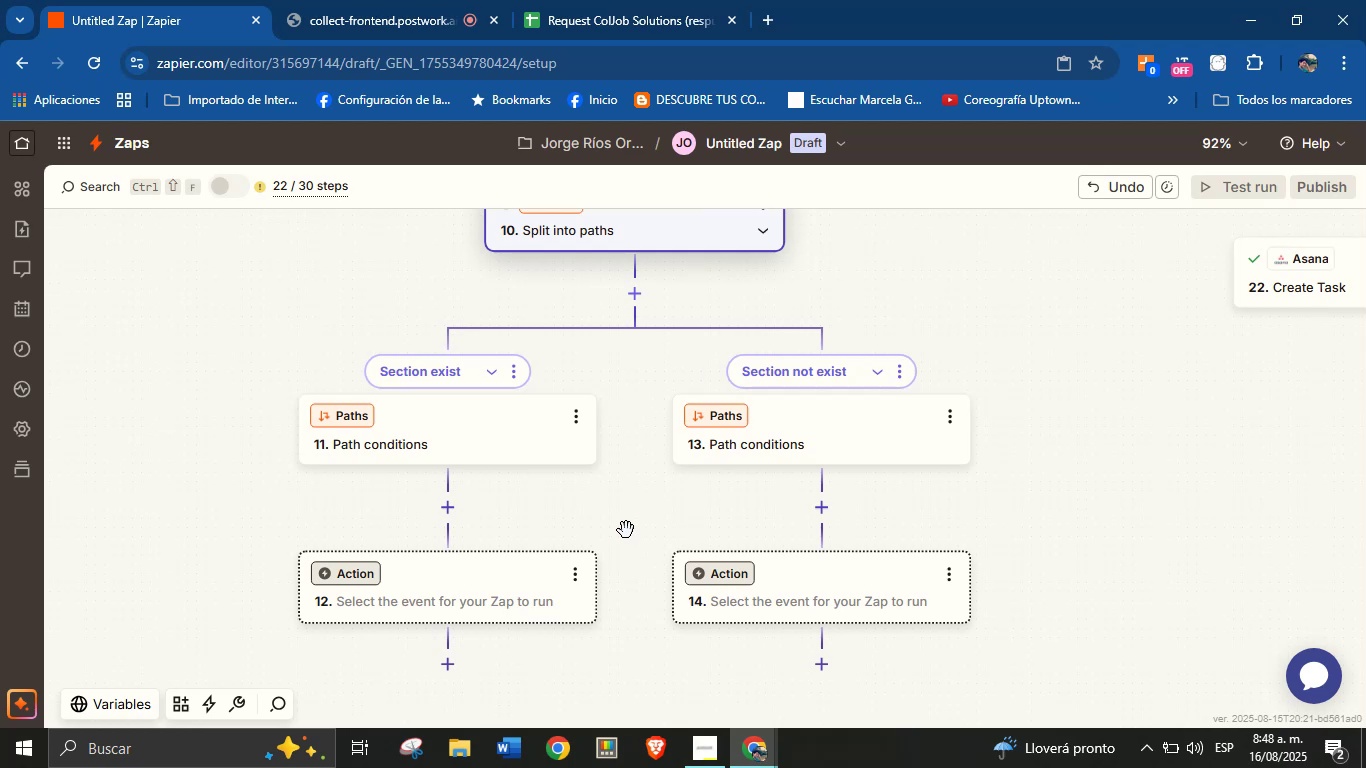 
left_click([371, 572])
 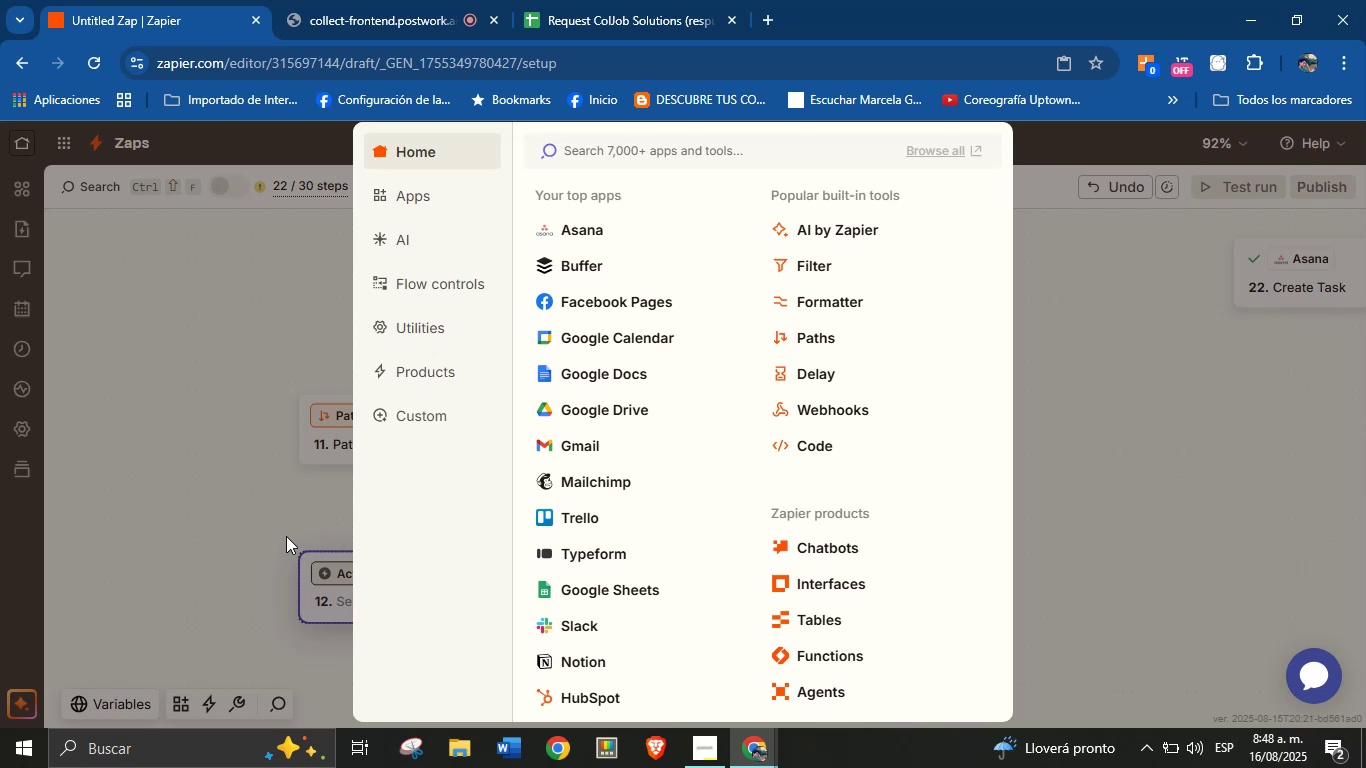 
wait(17.88)
 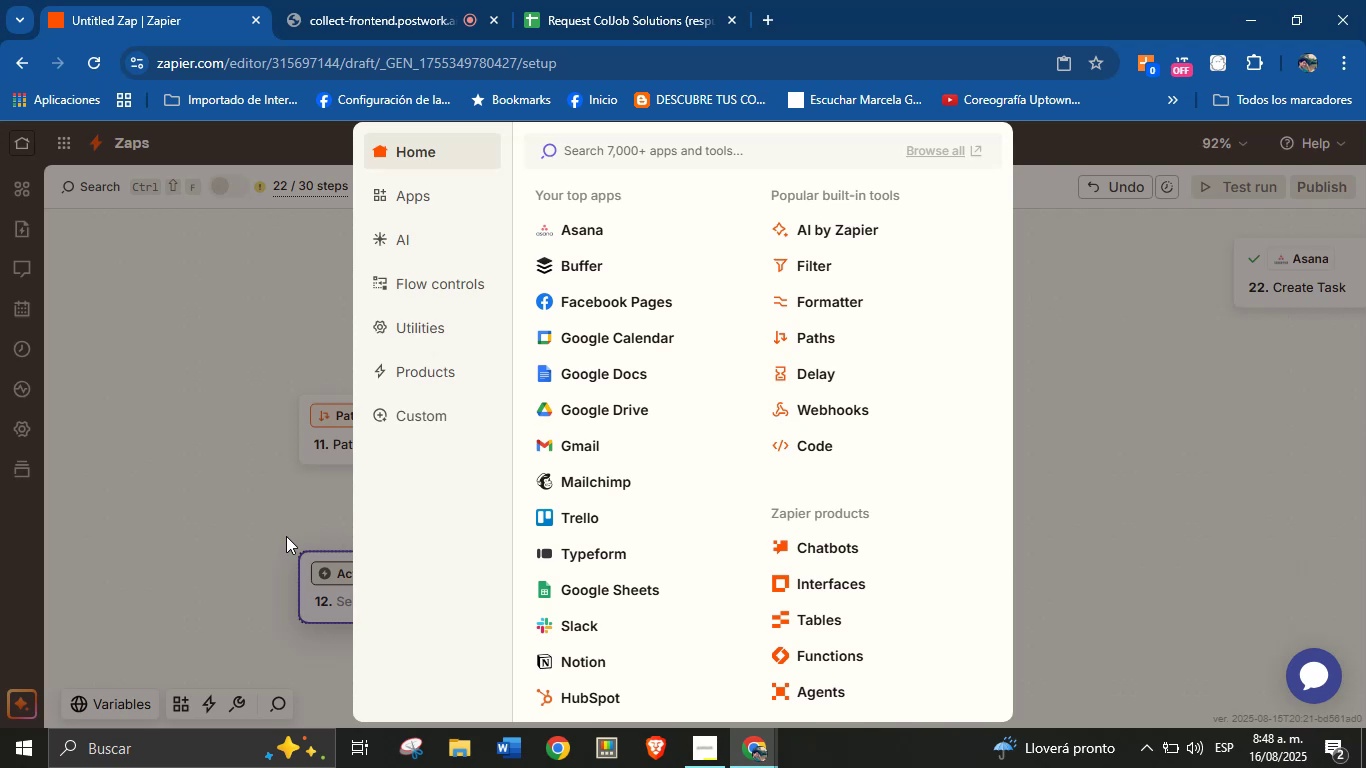 
left_click([283, 462])
 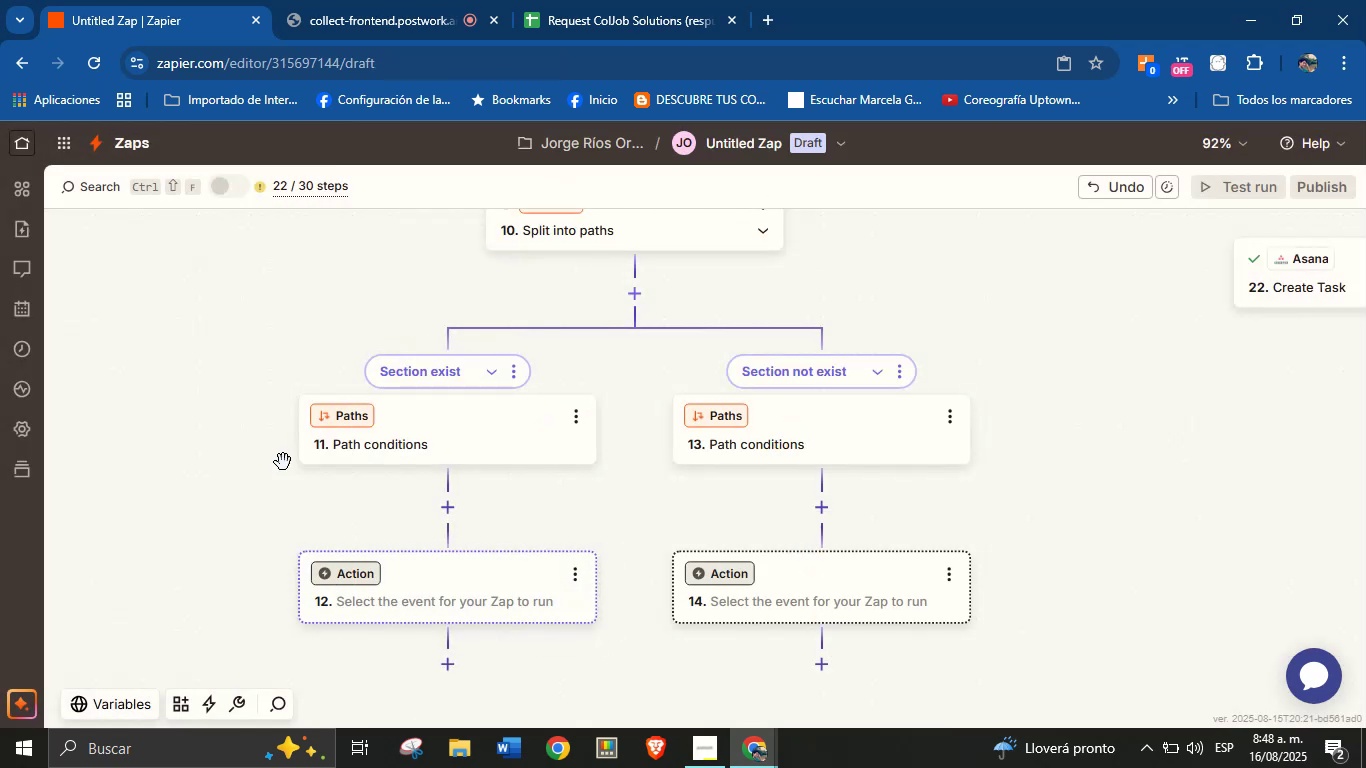 
wait(5.86)
 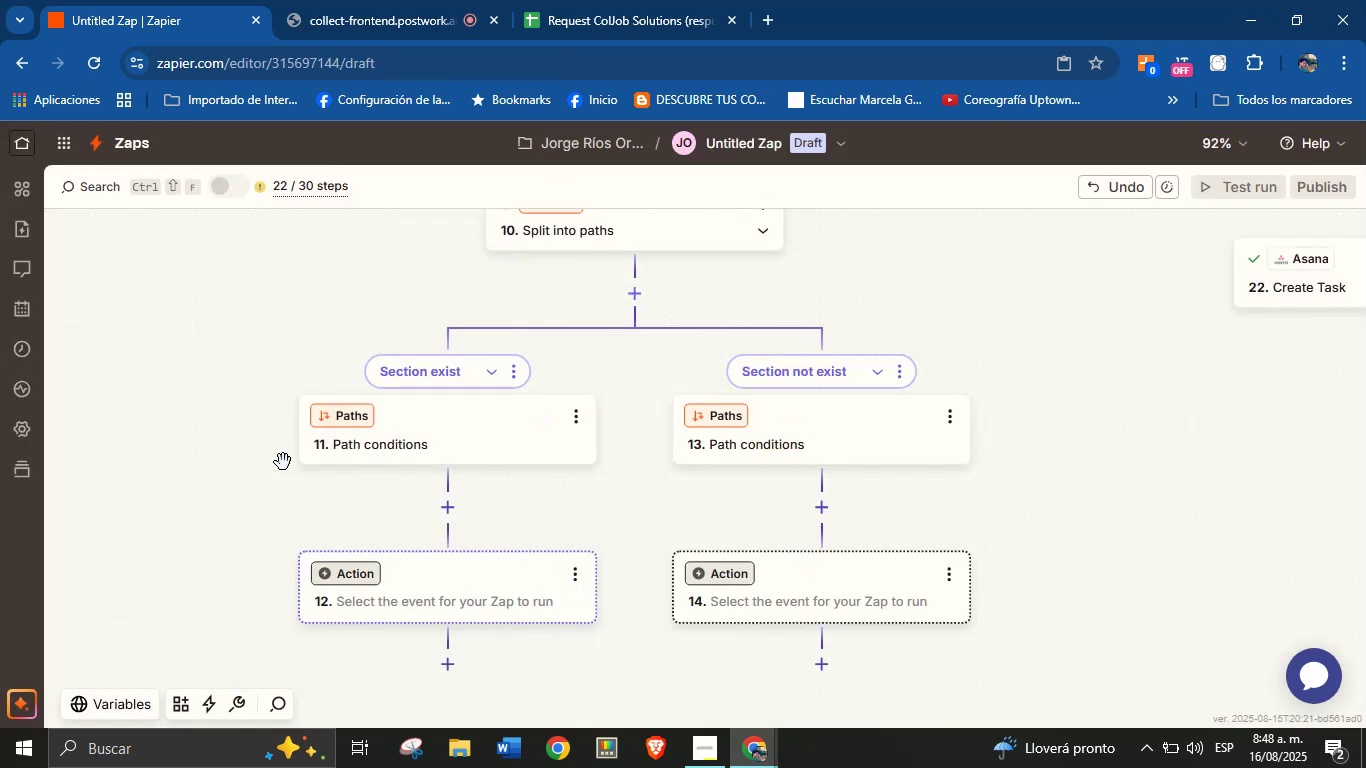 
left_click([403, 435])
 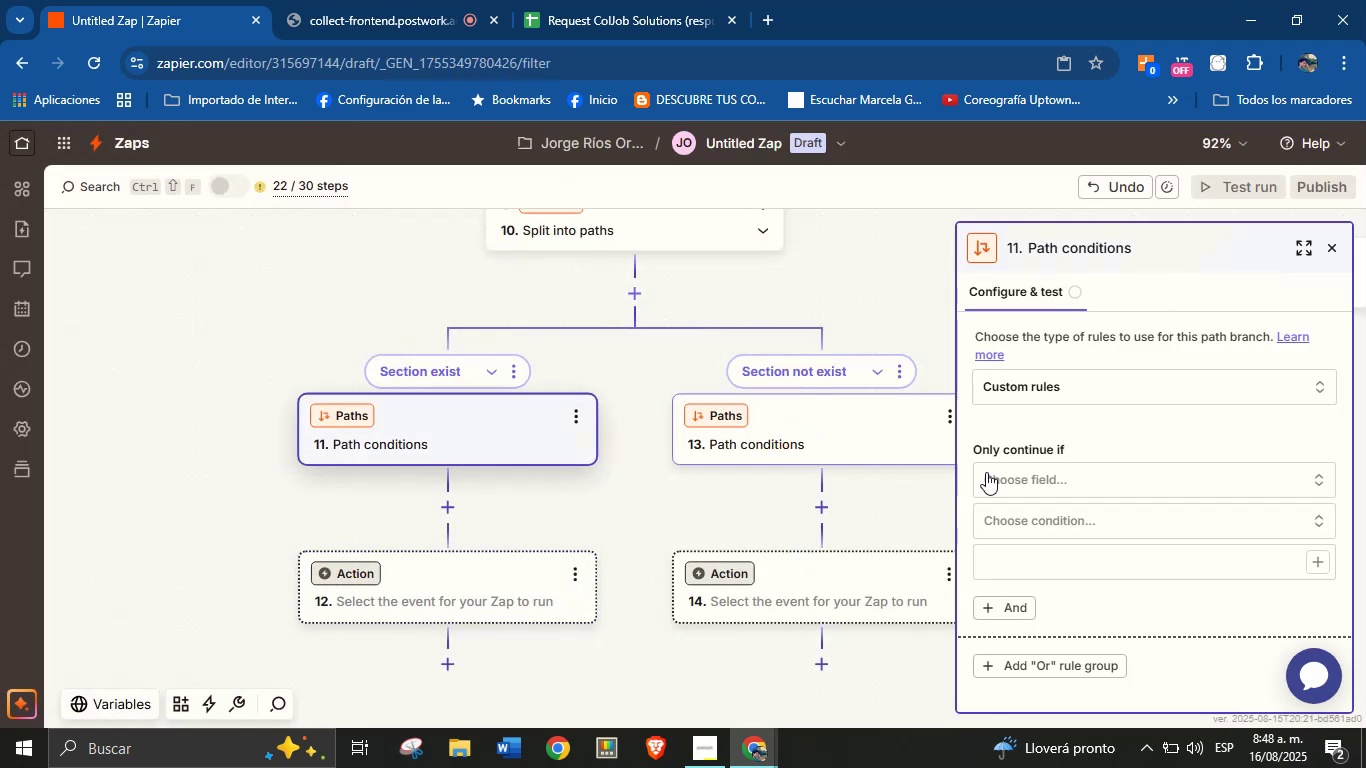 
left_click([999, 471])
 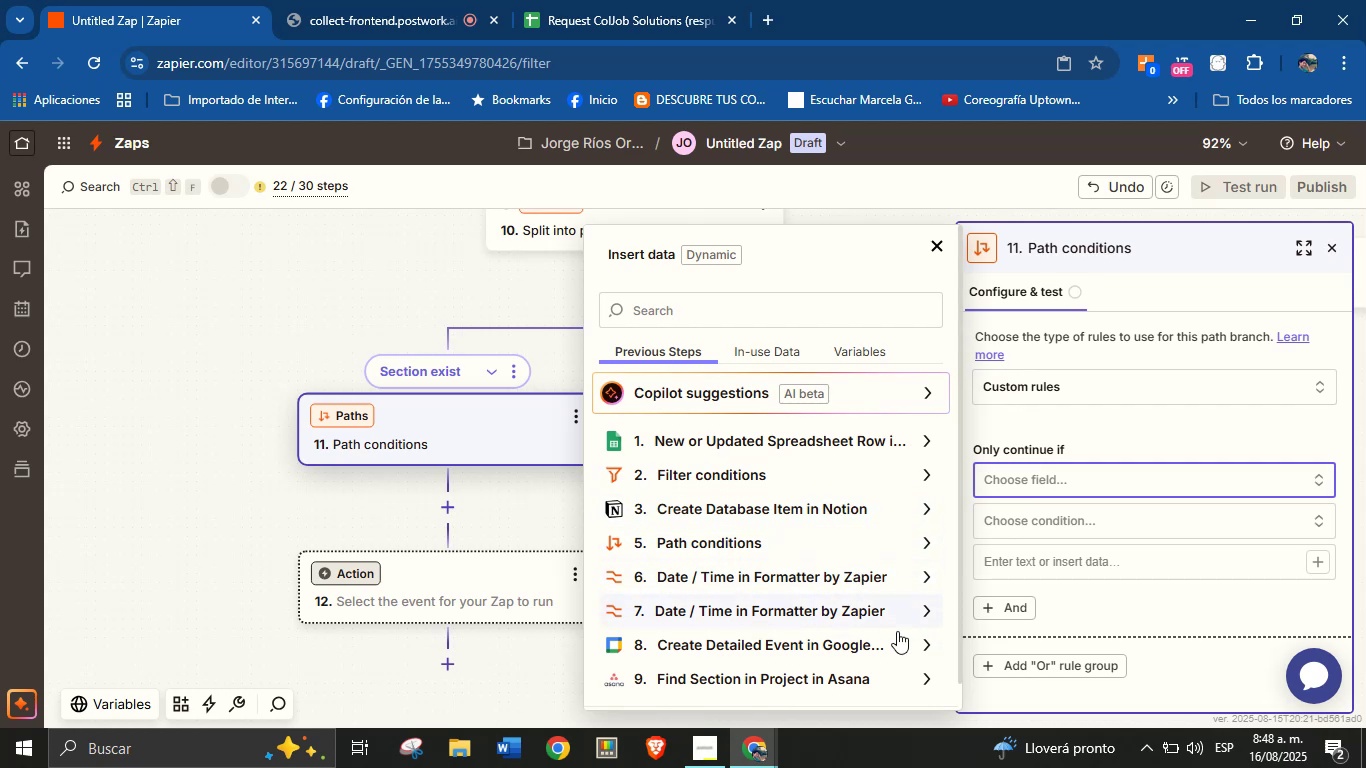 
left_click([925, 674])
 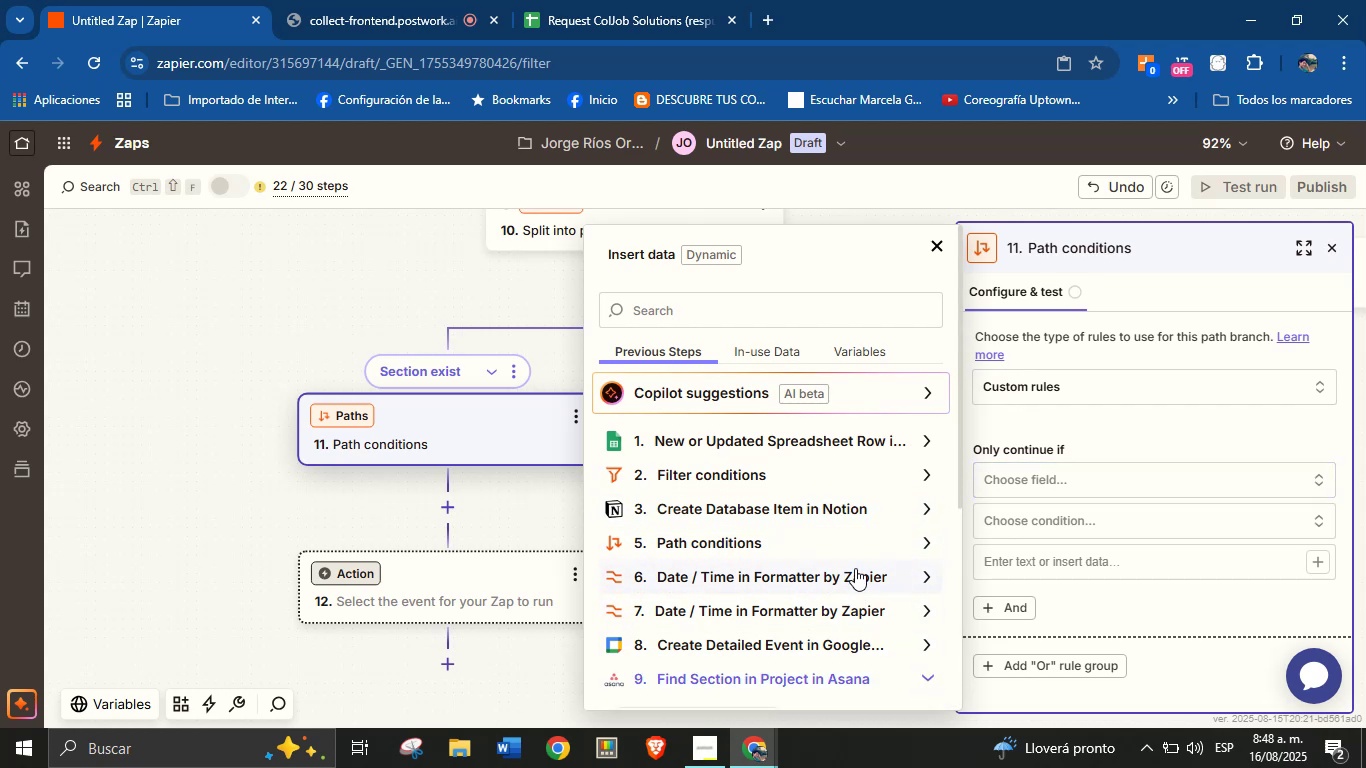 
scroll: coordinate [828, 585], scroll_direction: up, amount: 1.0
 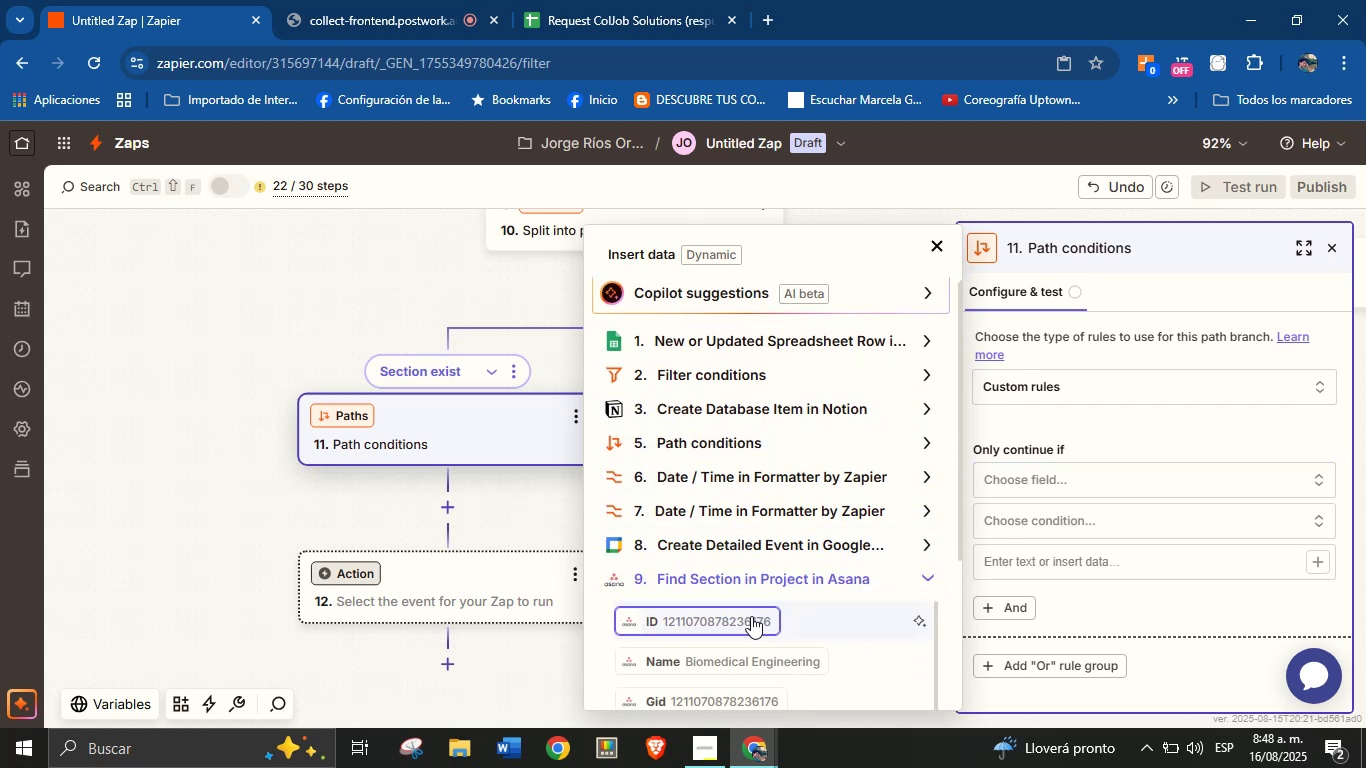 
left_click([751, 616])
 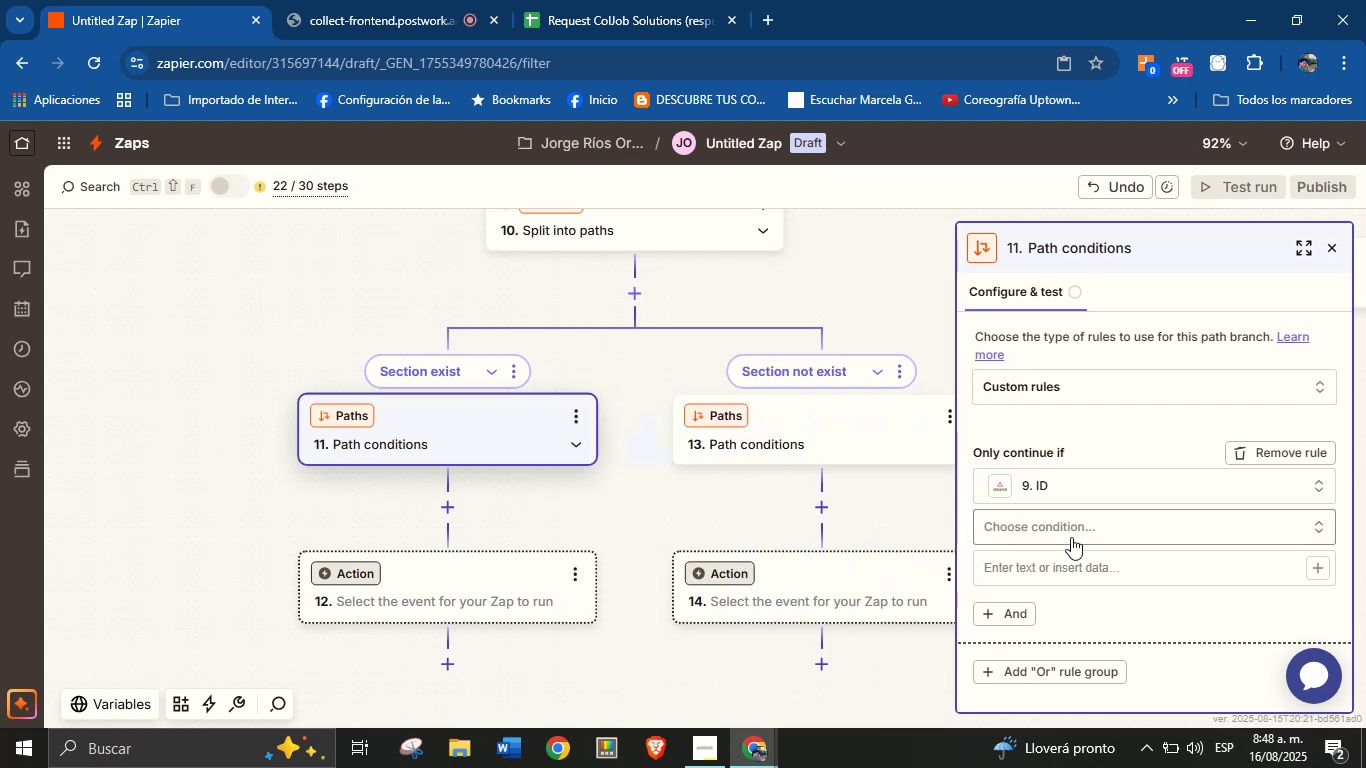 
left_click([1071, 537])
 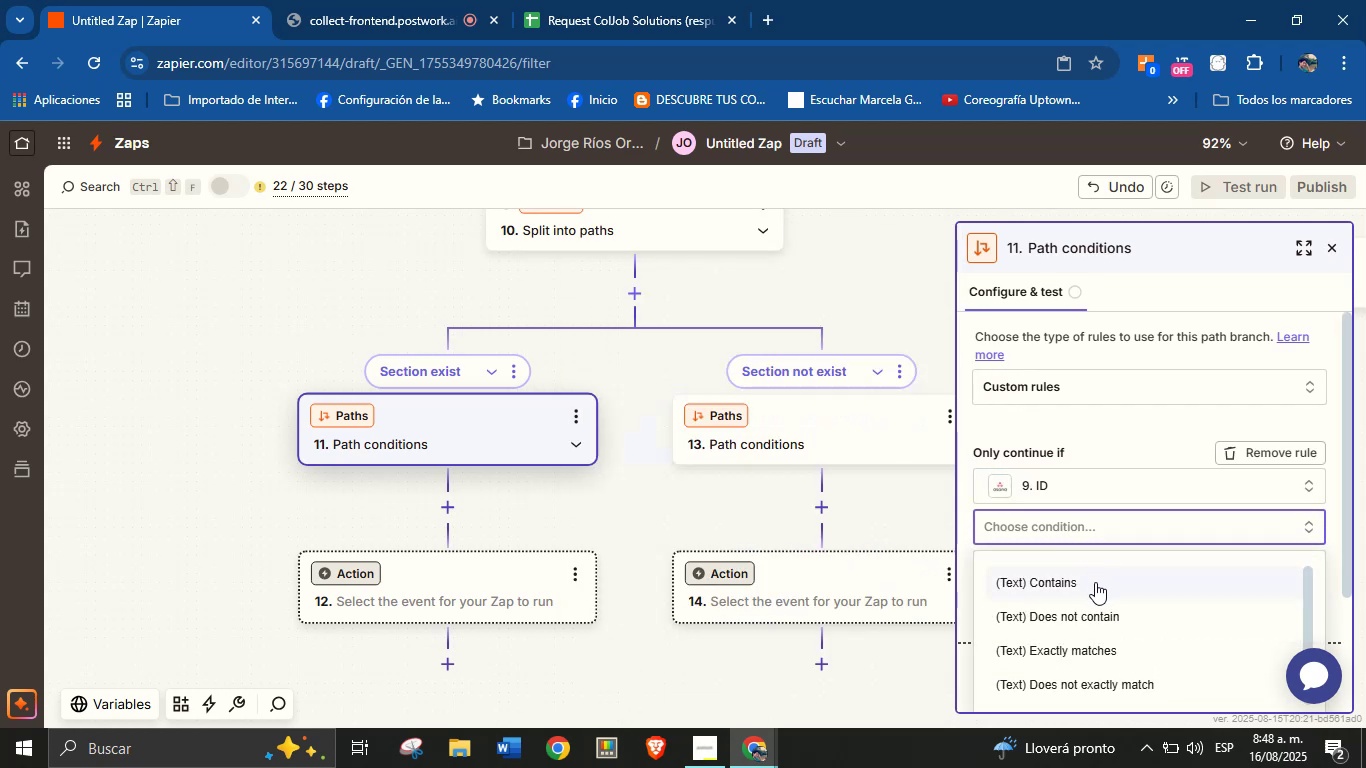 
scroll: coordinate [1078, 552], scroll_direction: down, amount: 11.0
 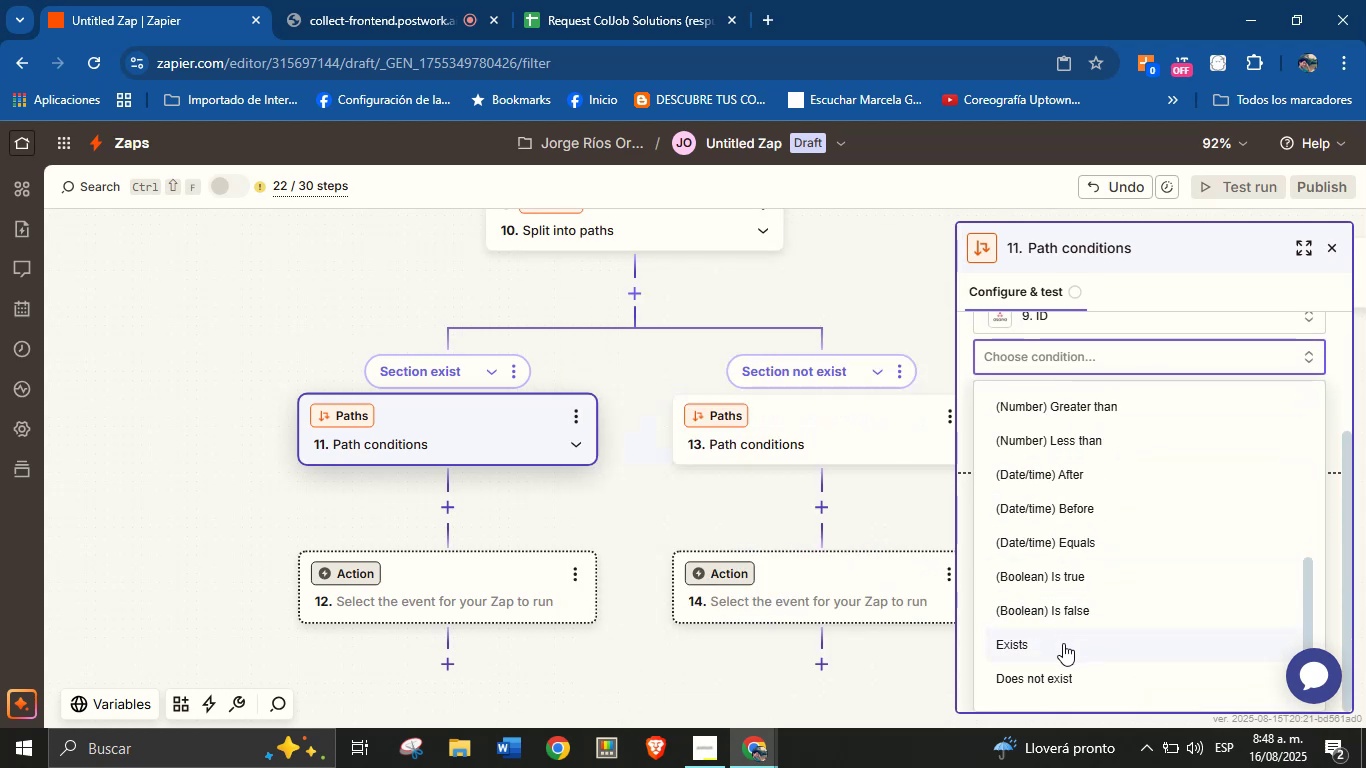 
left_click([1063, 643])
 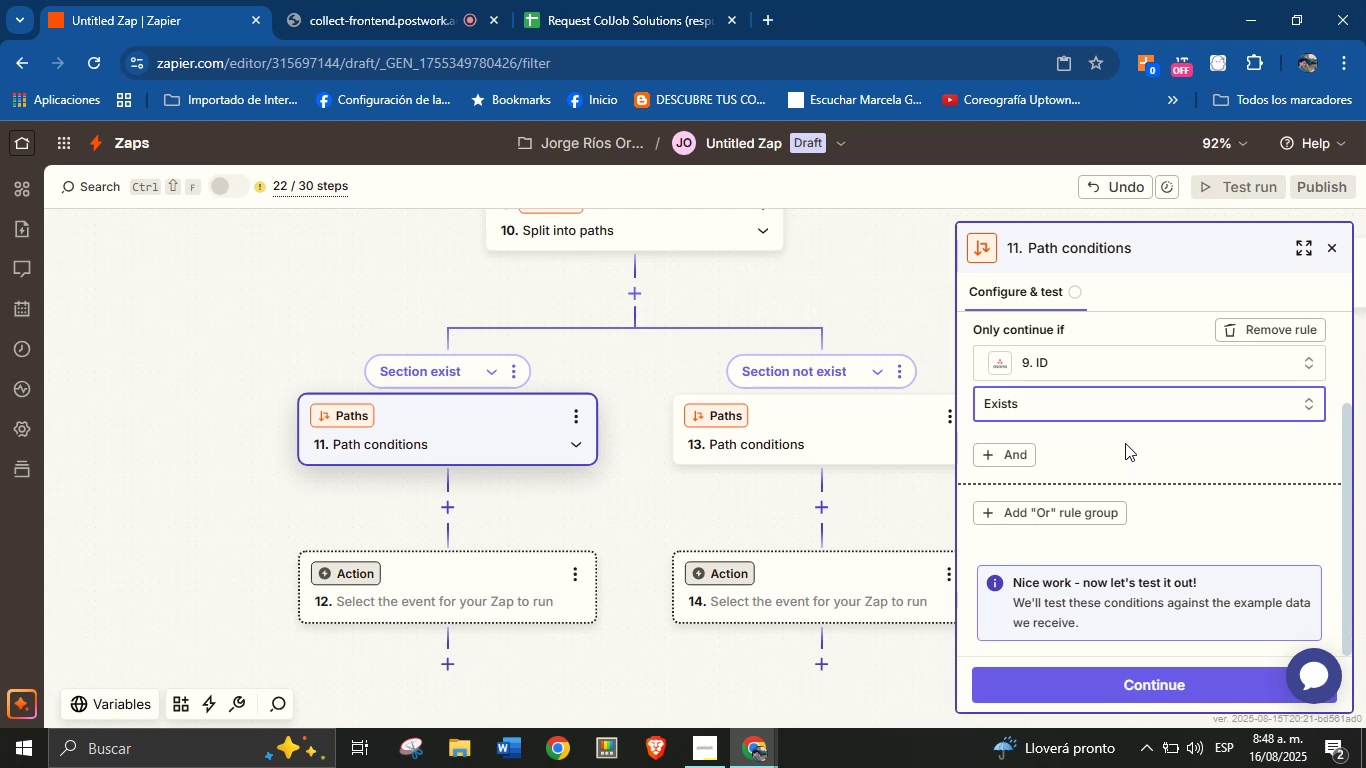 
left_click([1125, 443])
 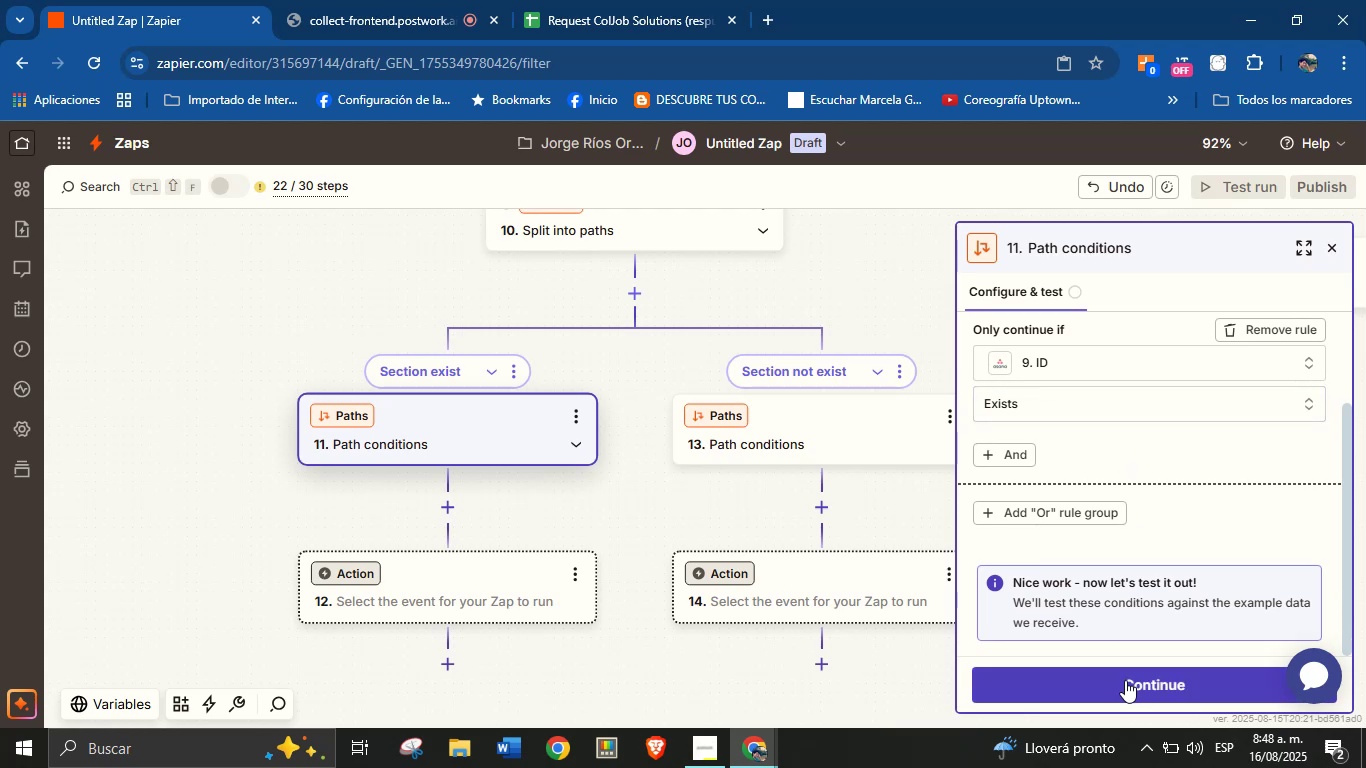 
left_click([1125, 680])
 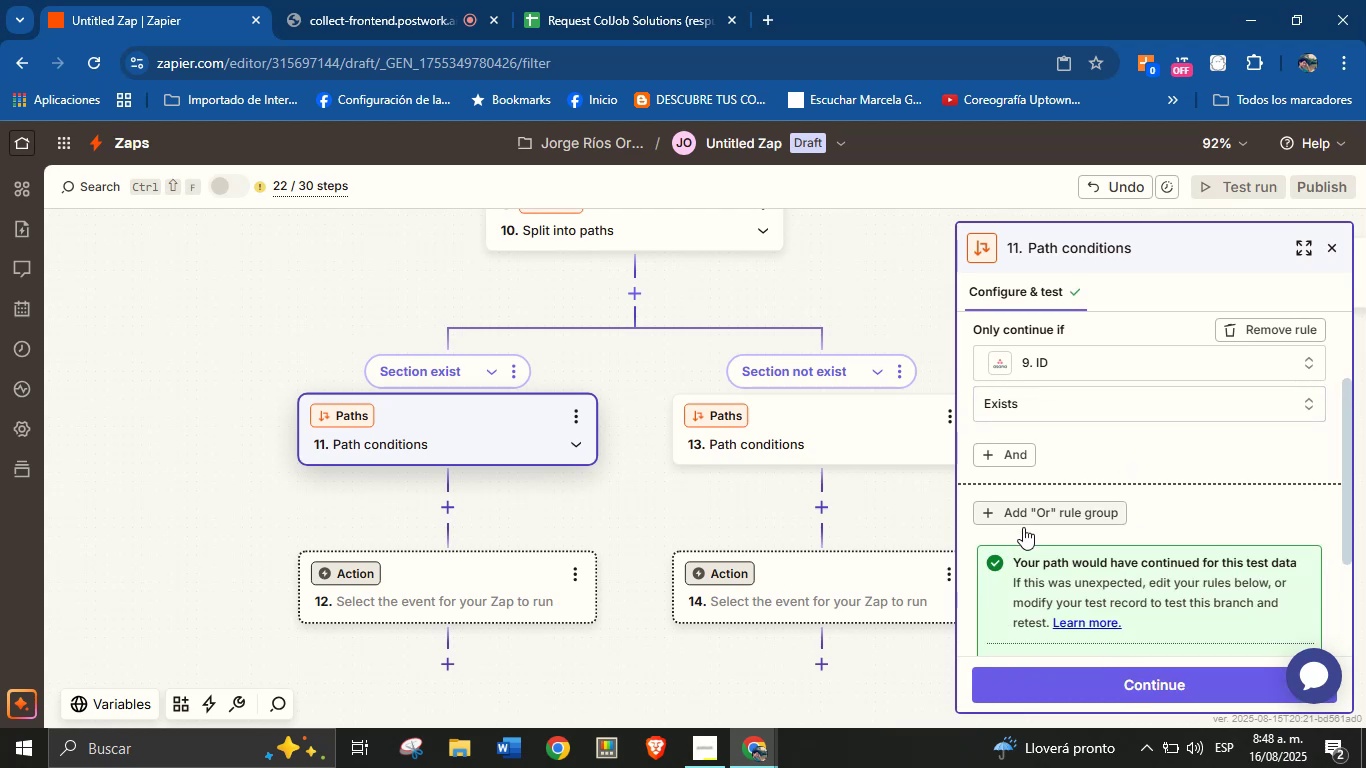 
left_click([794, 432])
 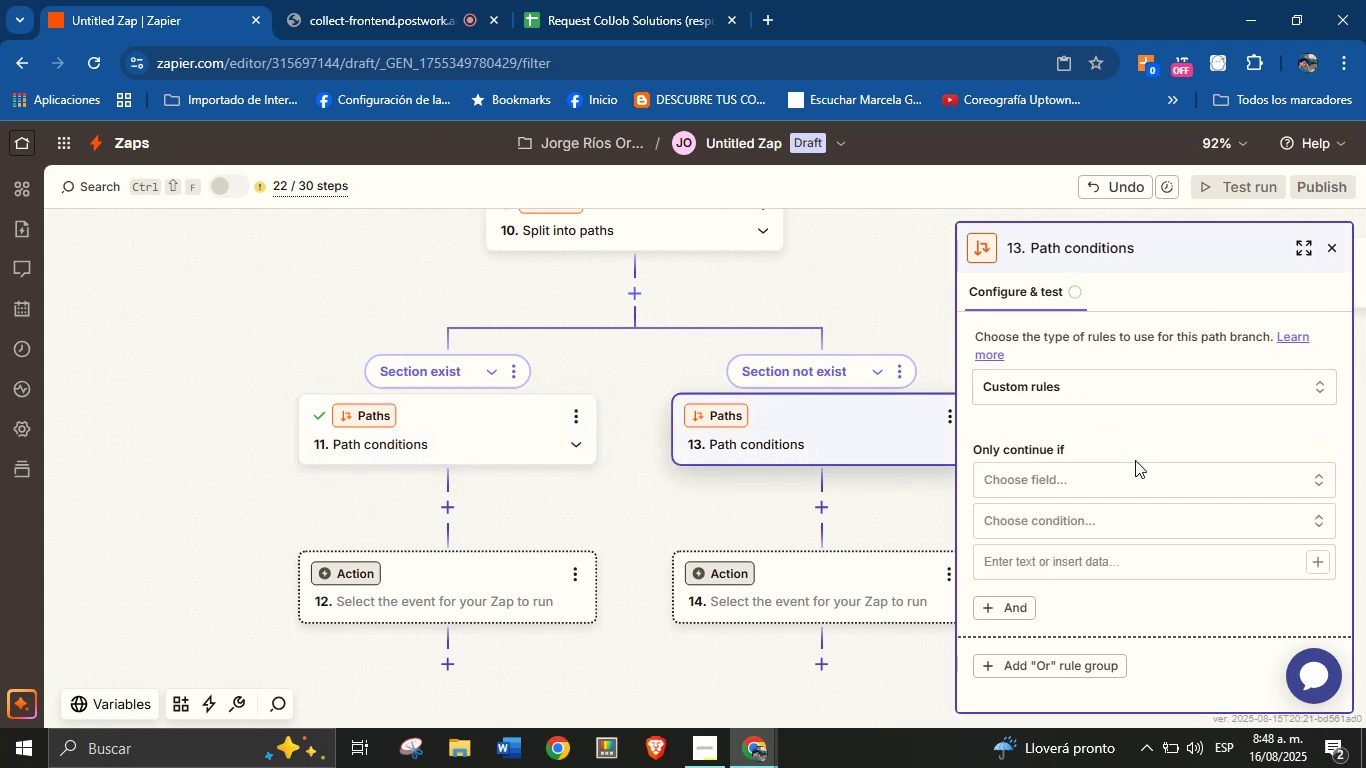 
left_click([1135, 474])
 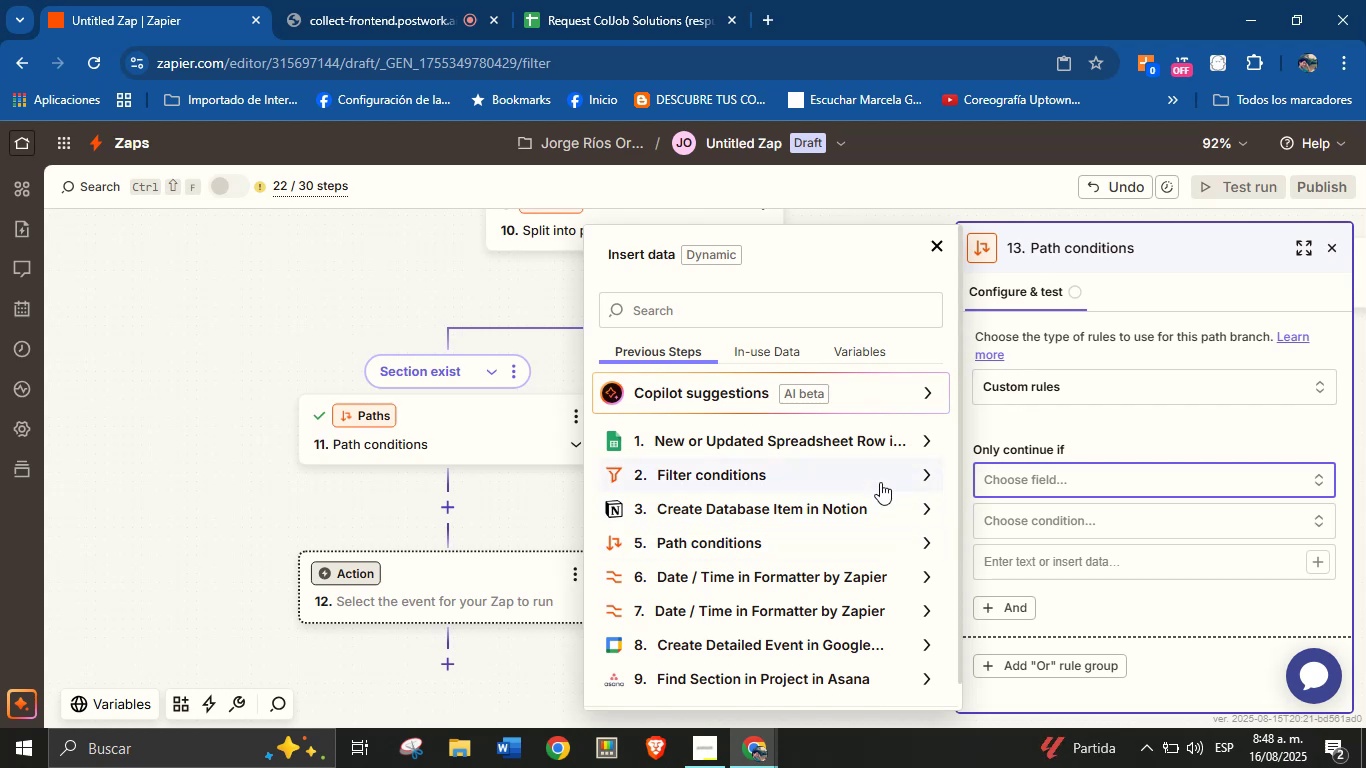 
wait(7.14)
 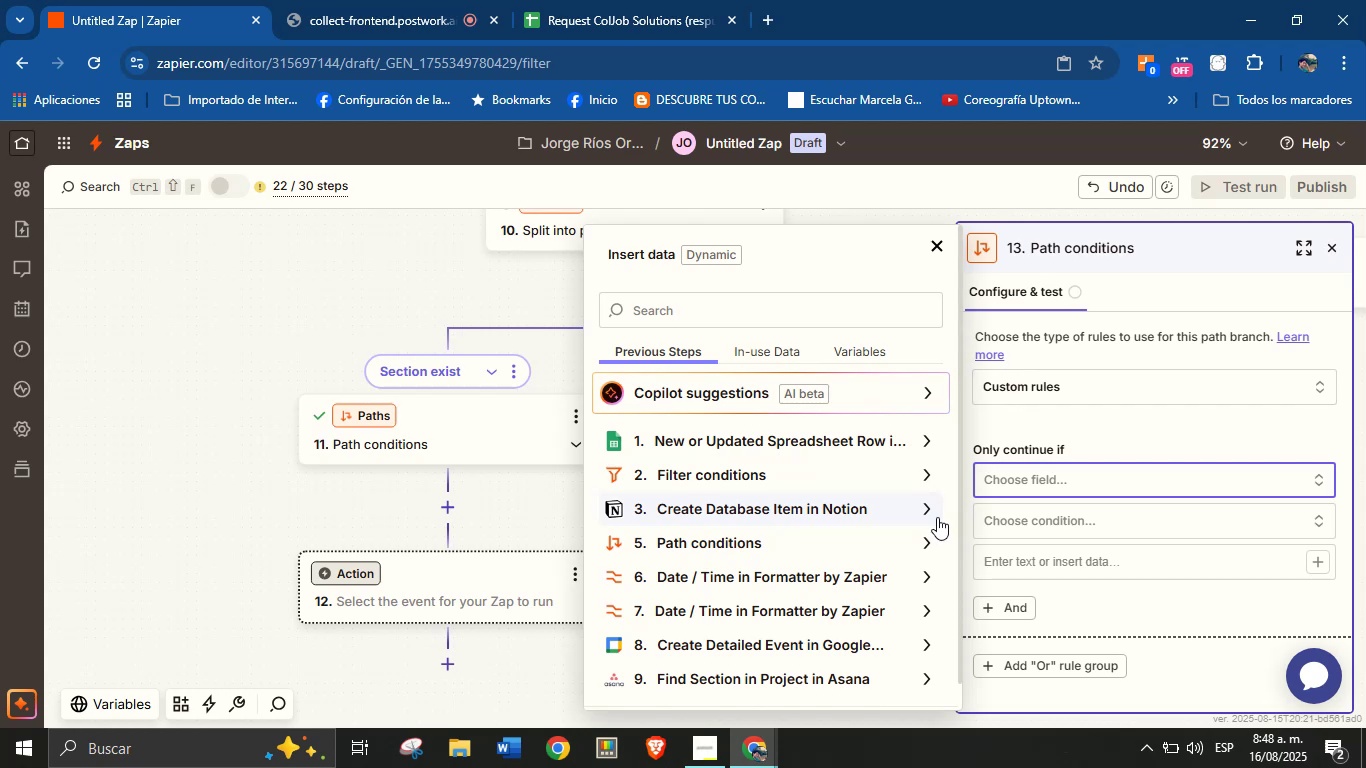 
scroll: coordinate [745, 588], scroll_direction: down, amount: 1.0
 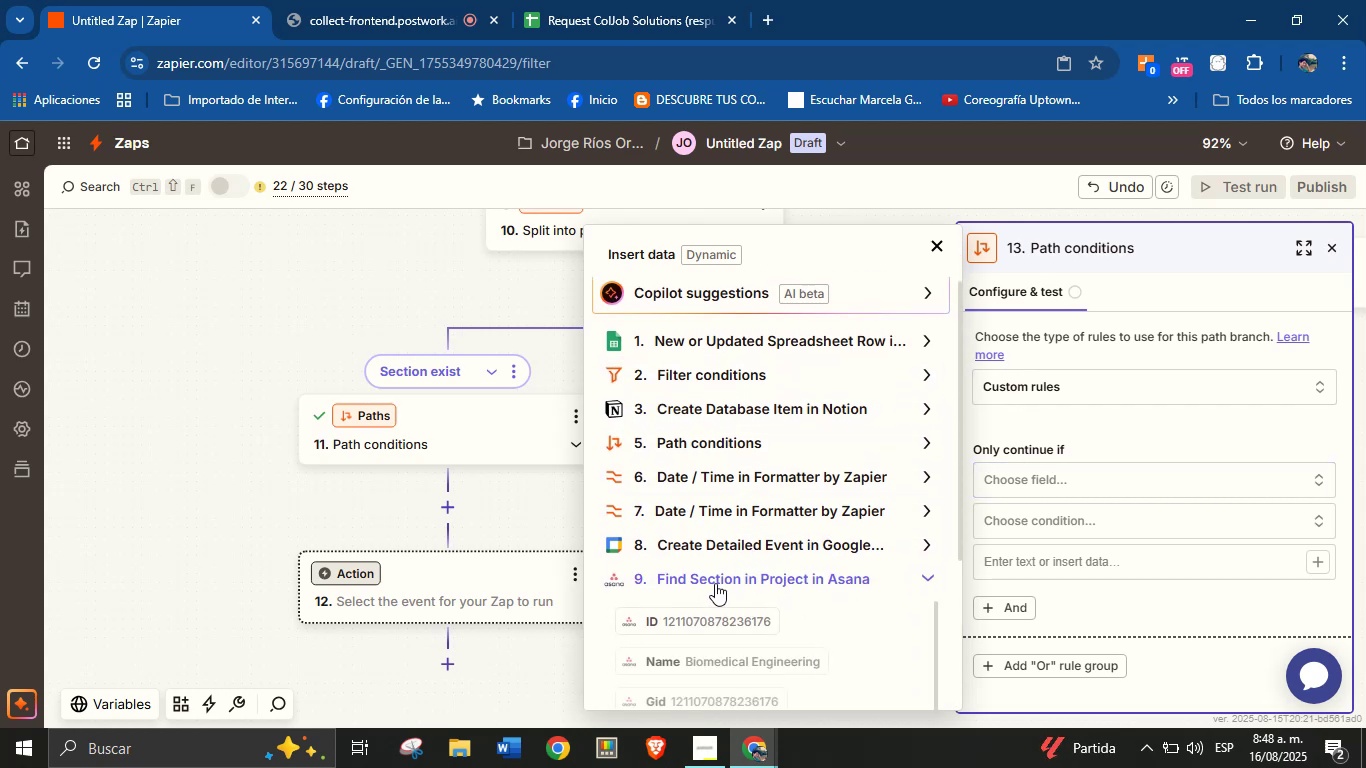 
mouse_move([689, 616])
 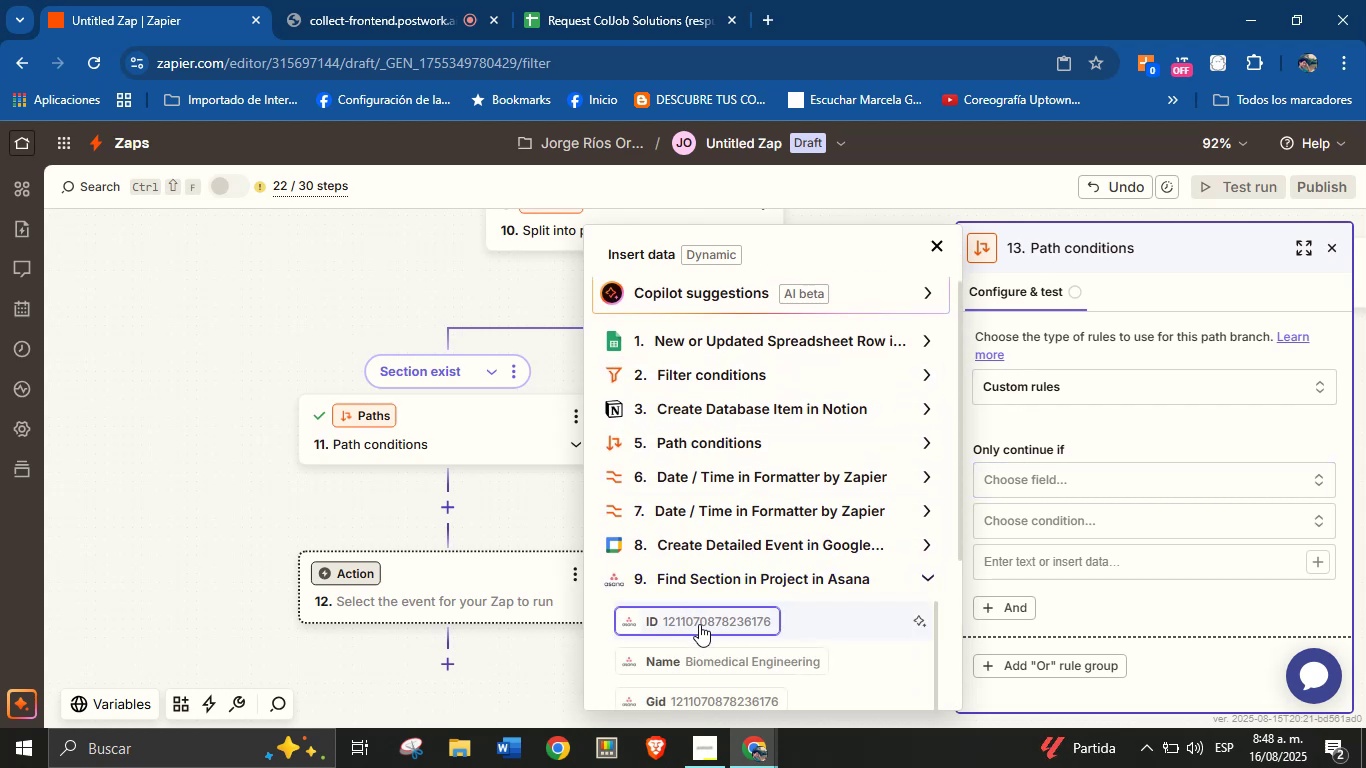 
left_click([699, 624])
 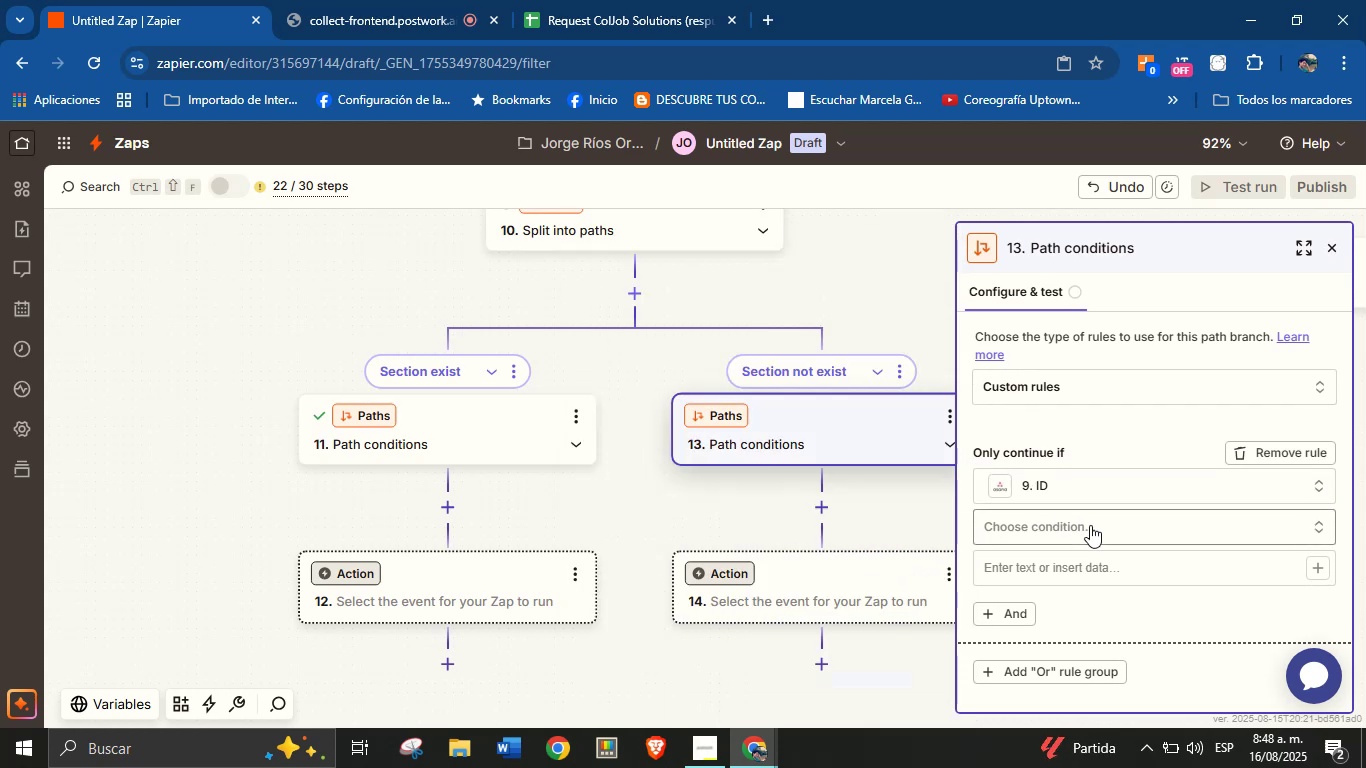 
left_click([1090, 525])
 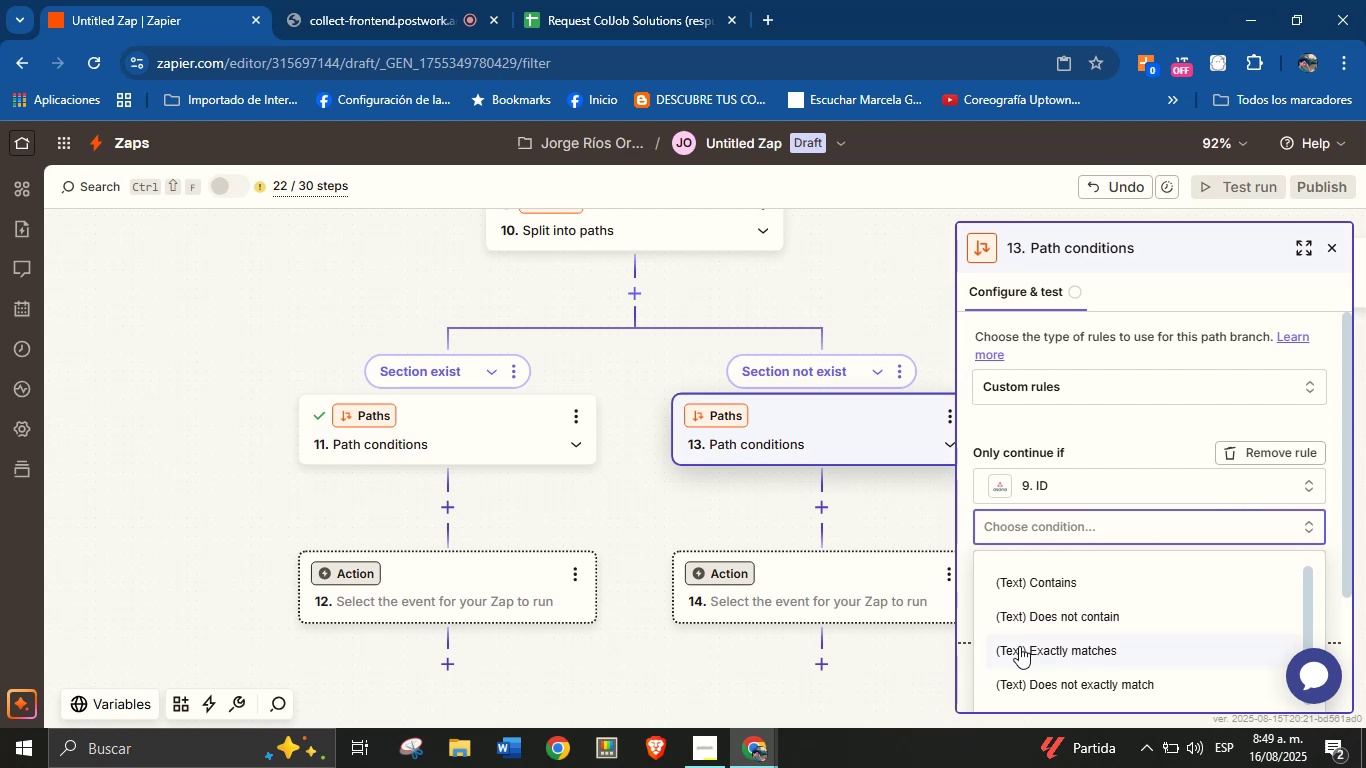 
scroll: coordinate [1025, 496], scroll_direction: down, amount: 17.0
 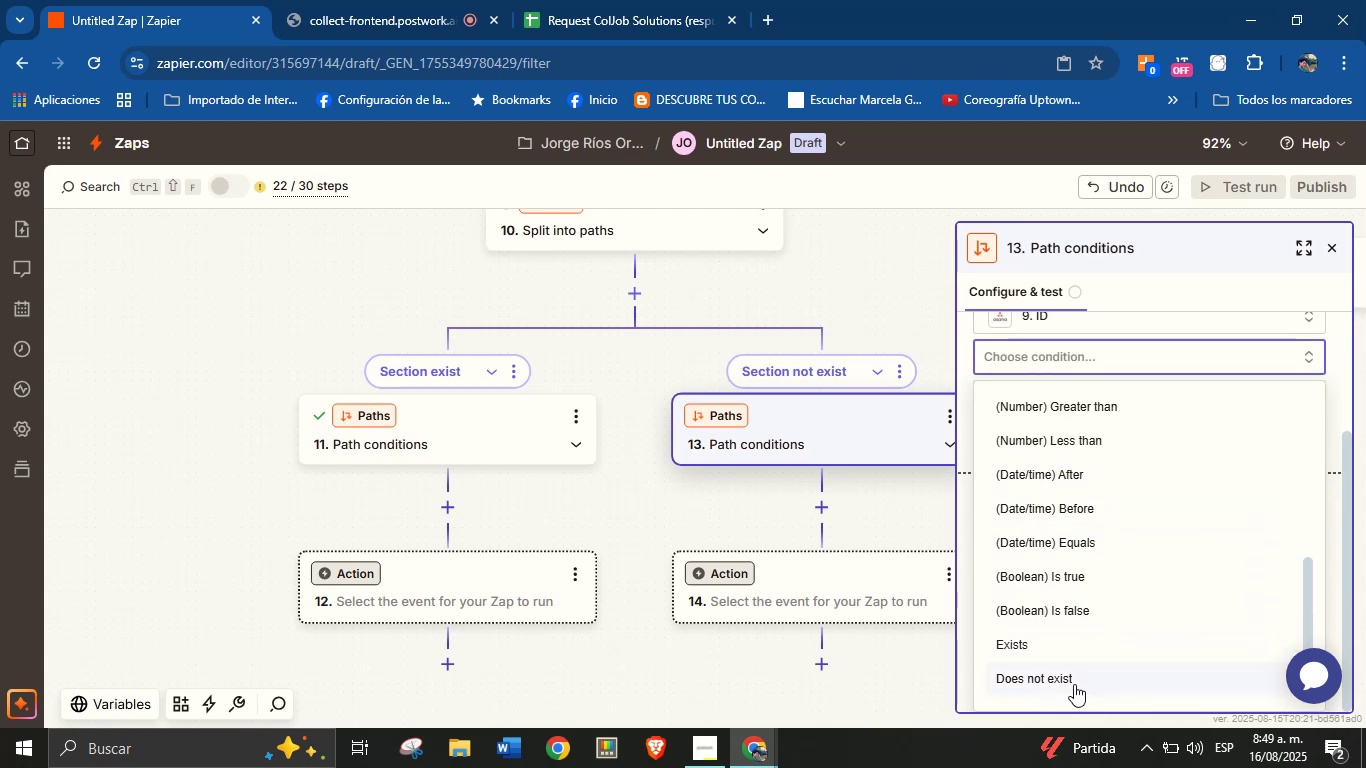 
left_click([1074, 684])
 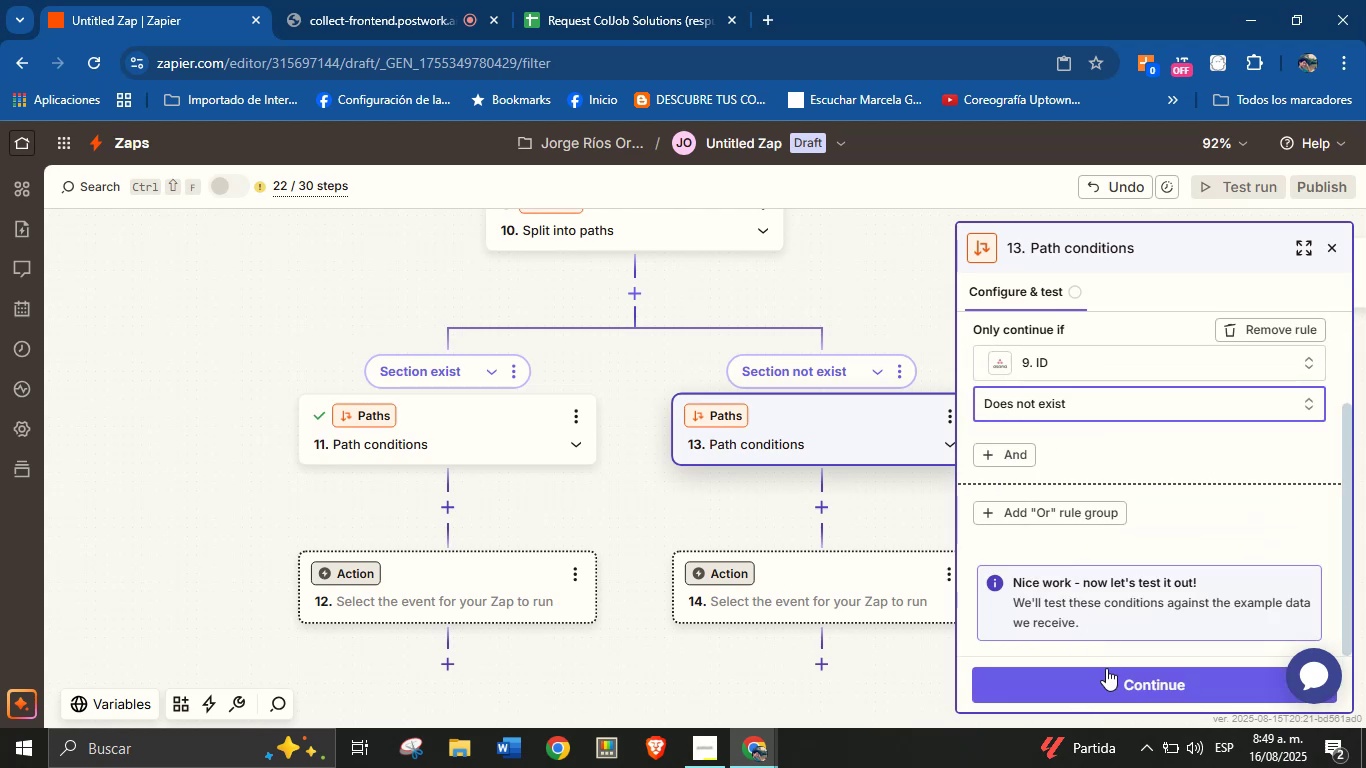 
left_click([1109, 687])
 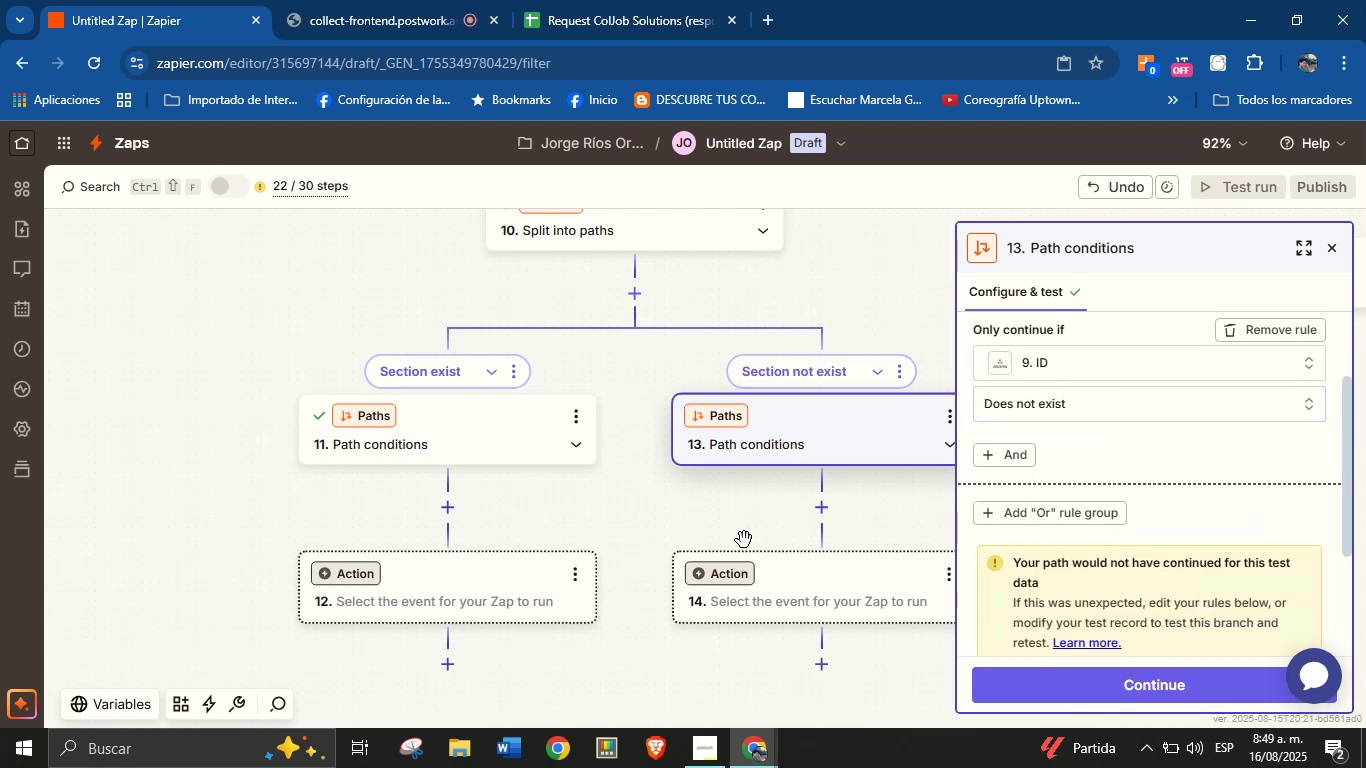 
left_click_drag(start_coordinate=[636, 539], to_coordinate=[633, 485])
 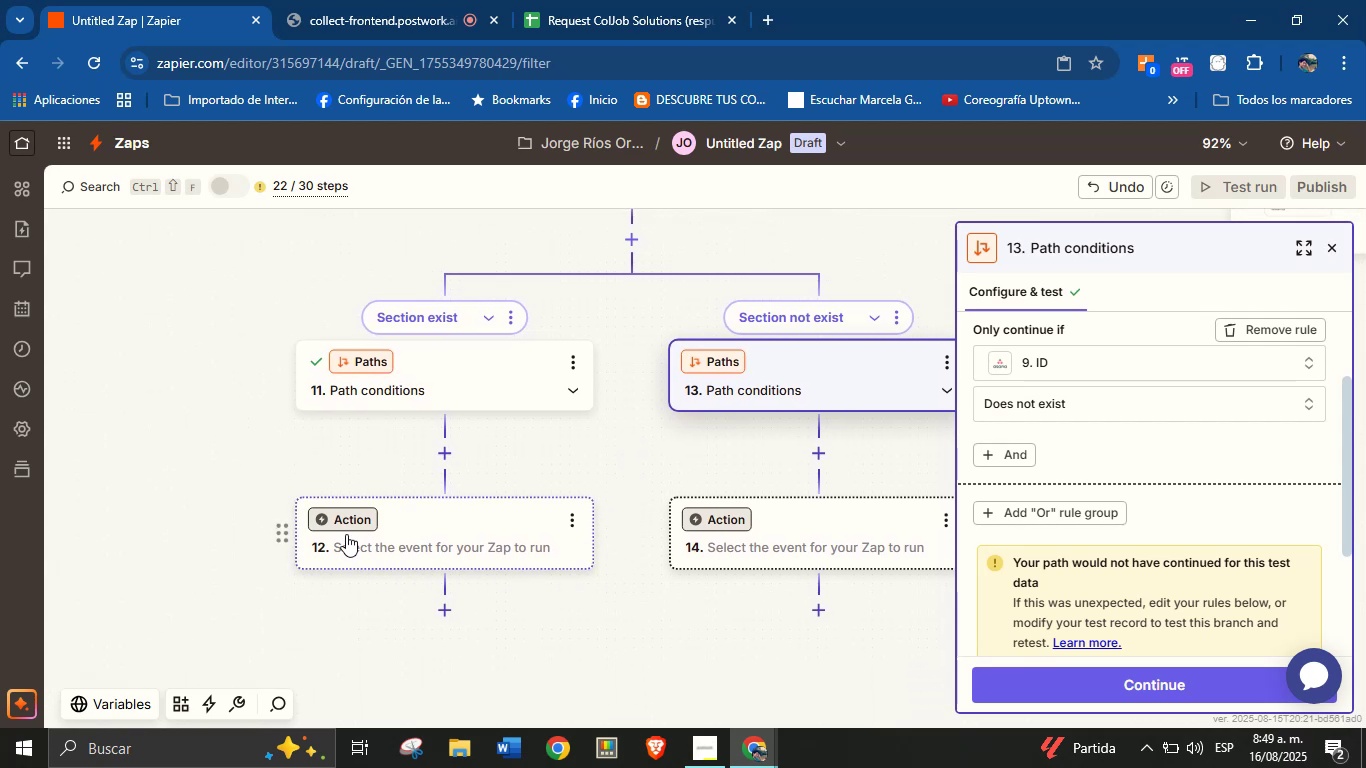 
left_click([346, 532])
 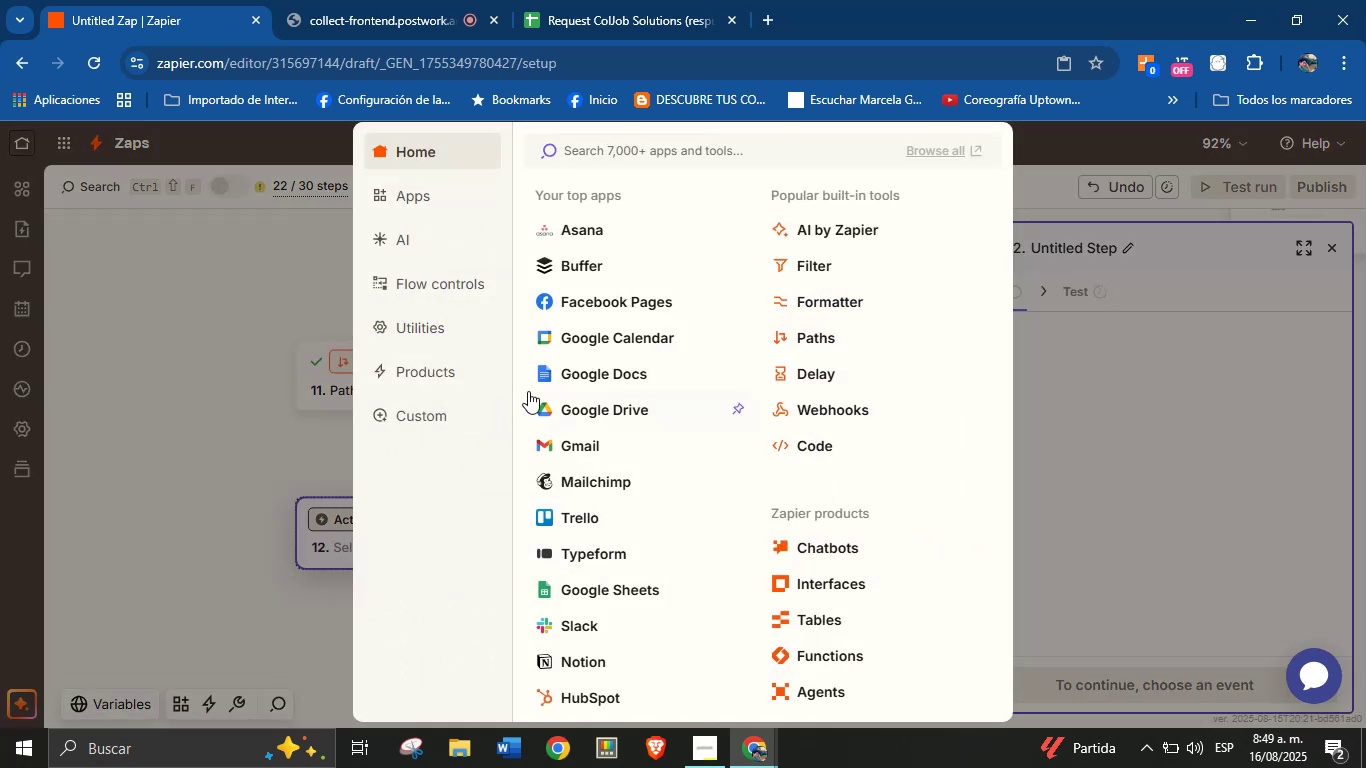 
left_click([613, 229])
 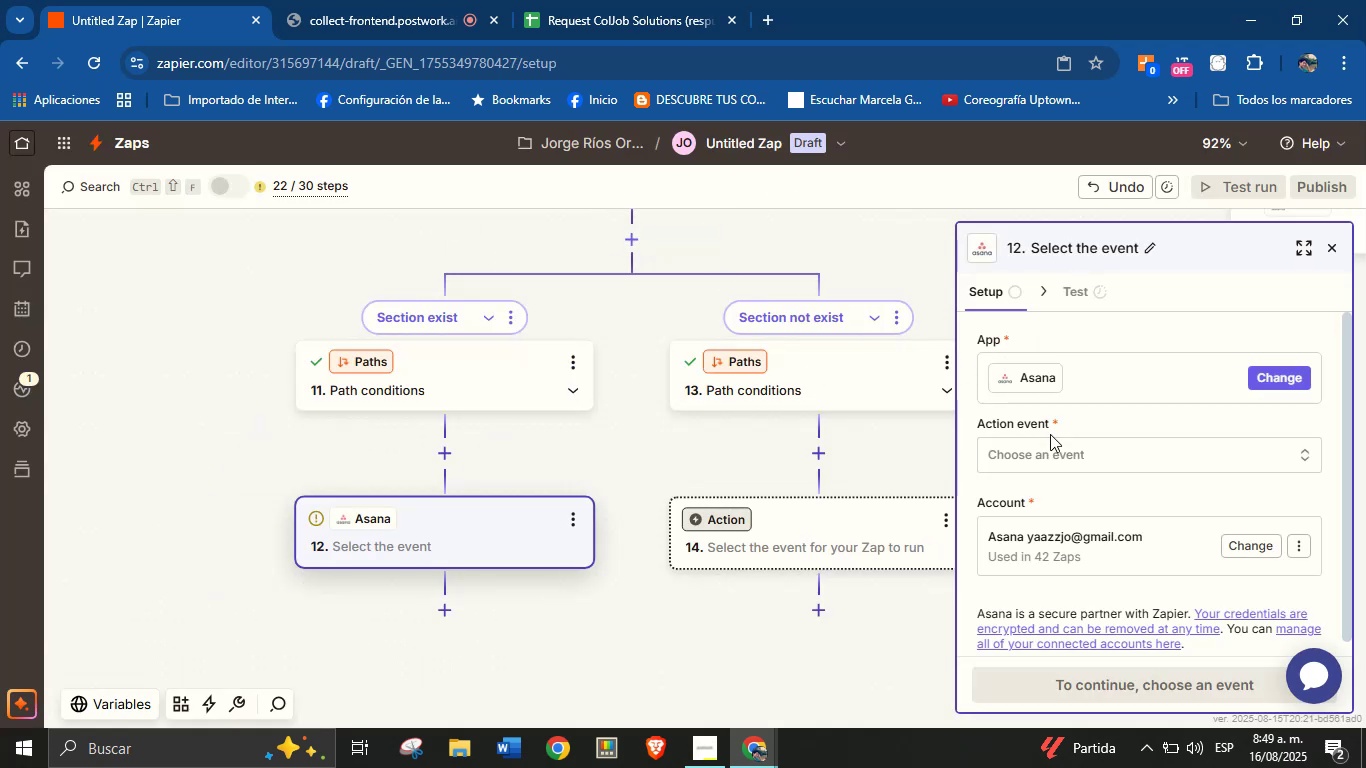 
left_click([1099, 464])
 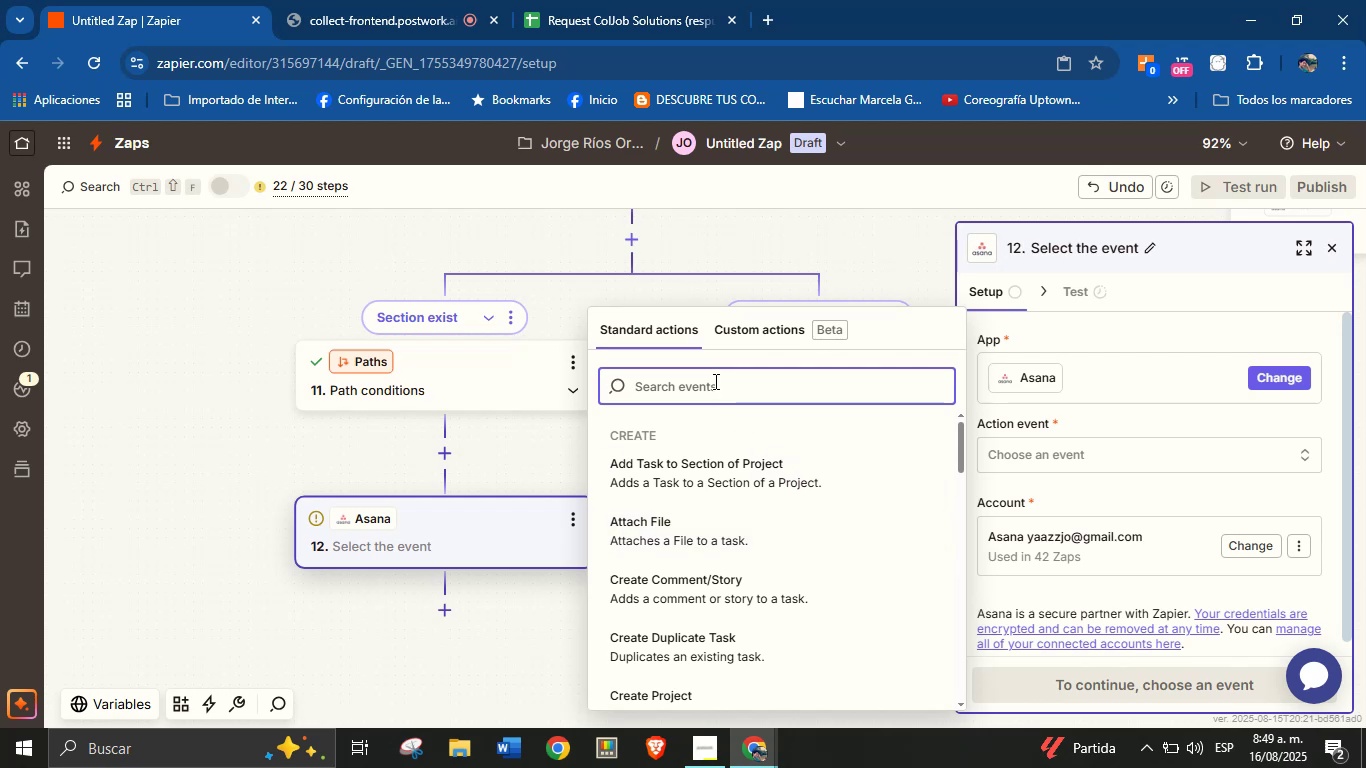 
type(task)
 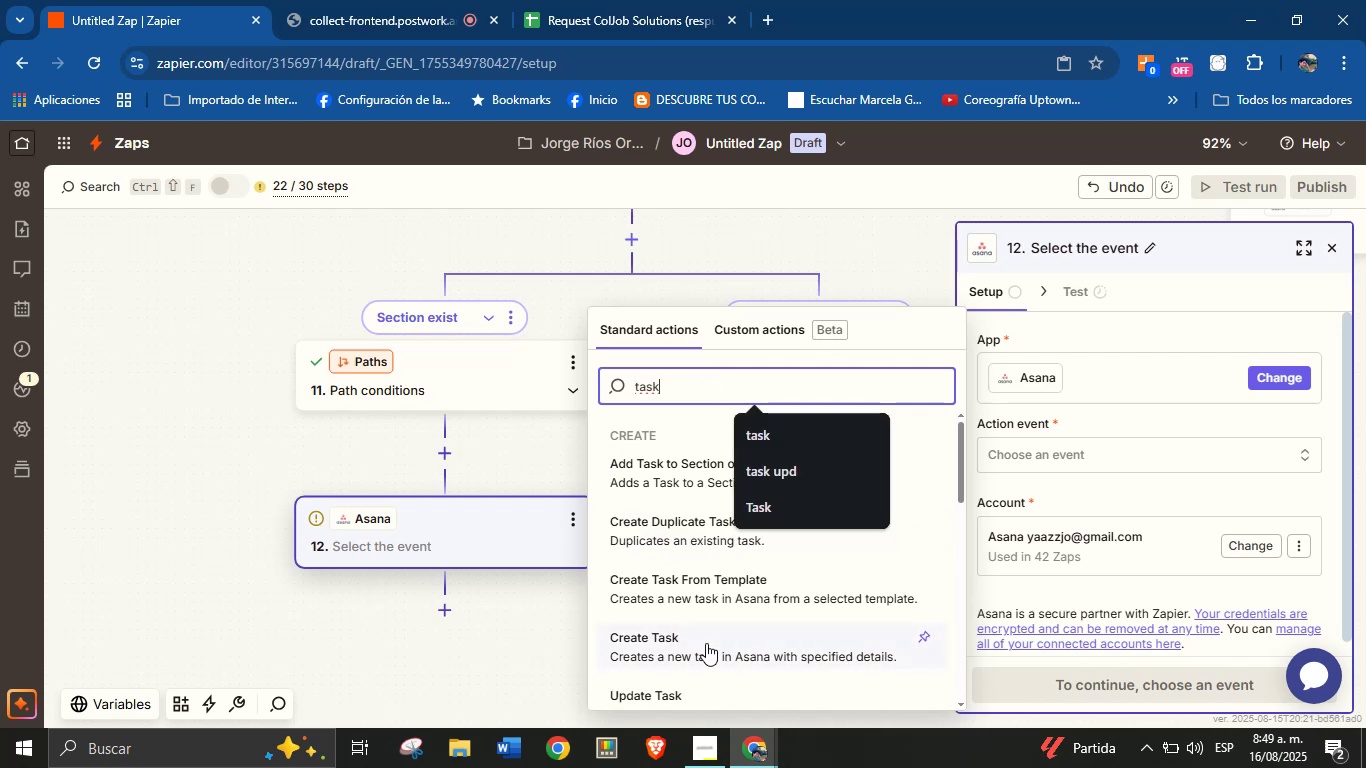 
left_click([706, 643])
 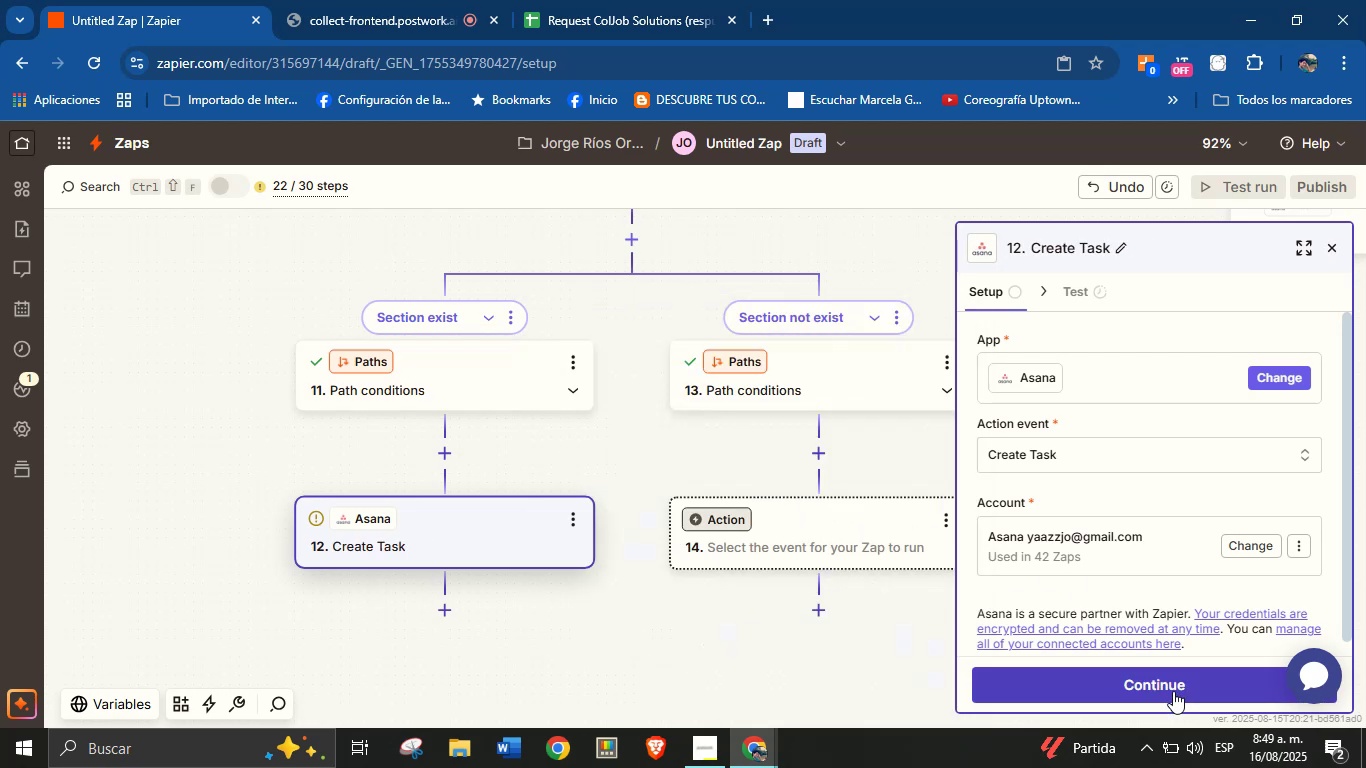 
left_click([1173, 688])
 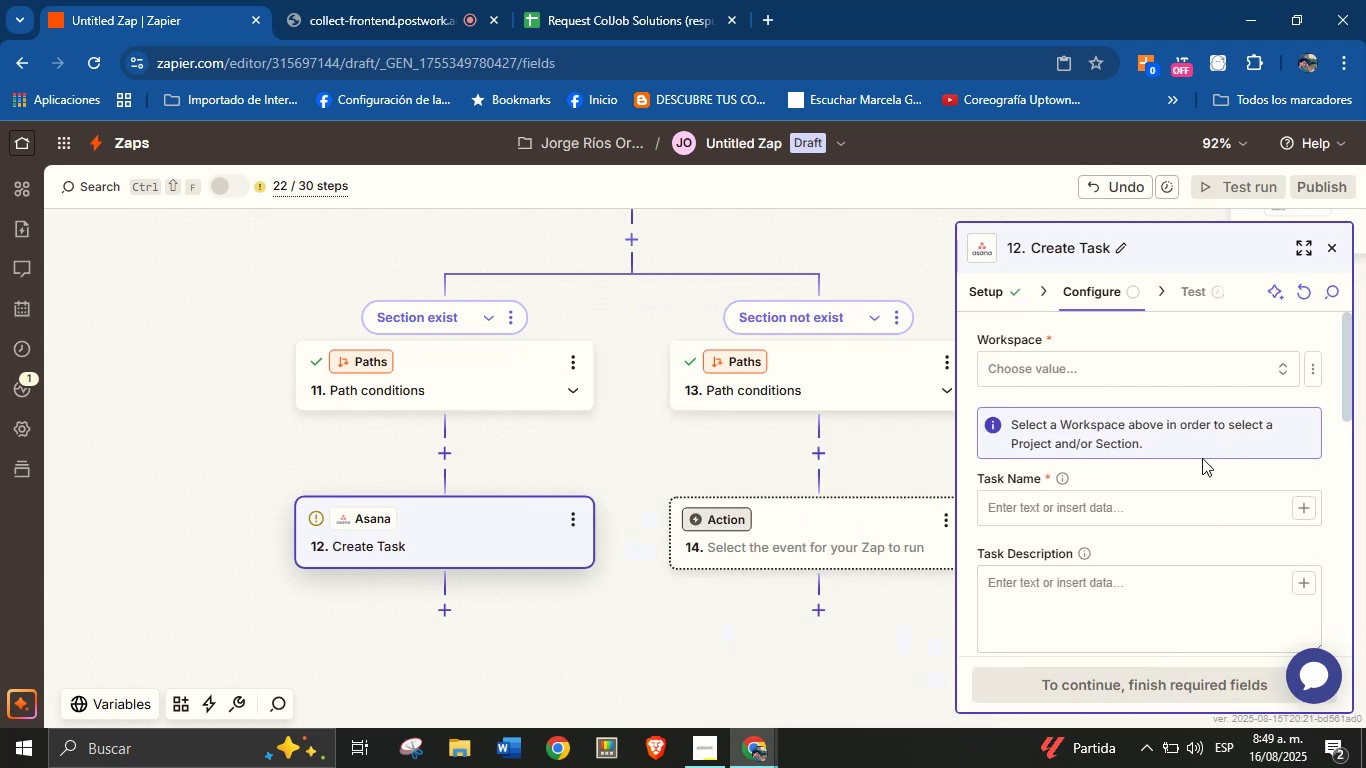 
left_click([1159, 374])
 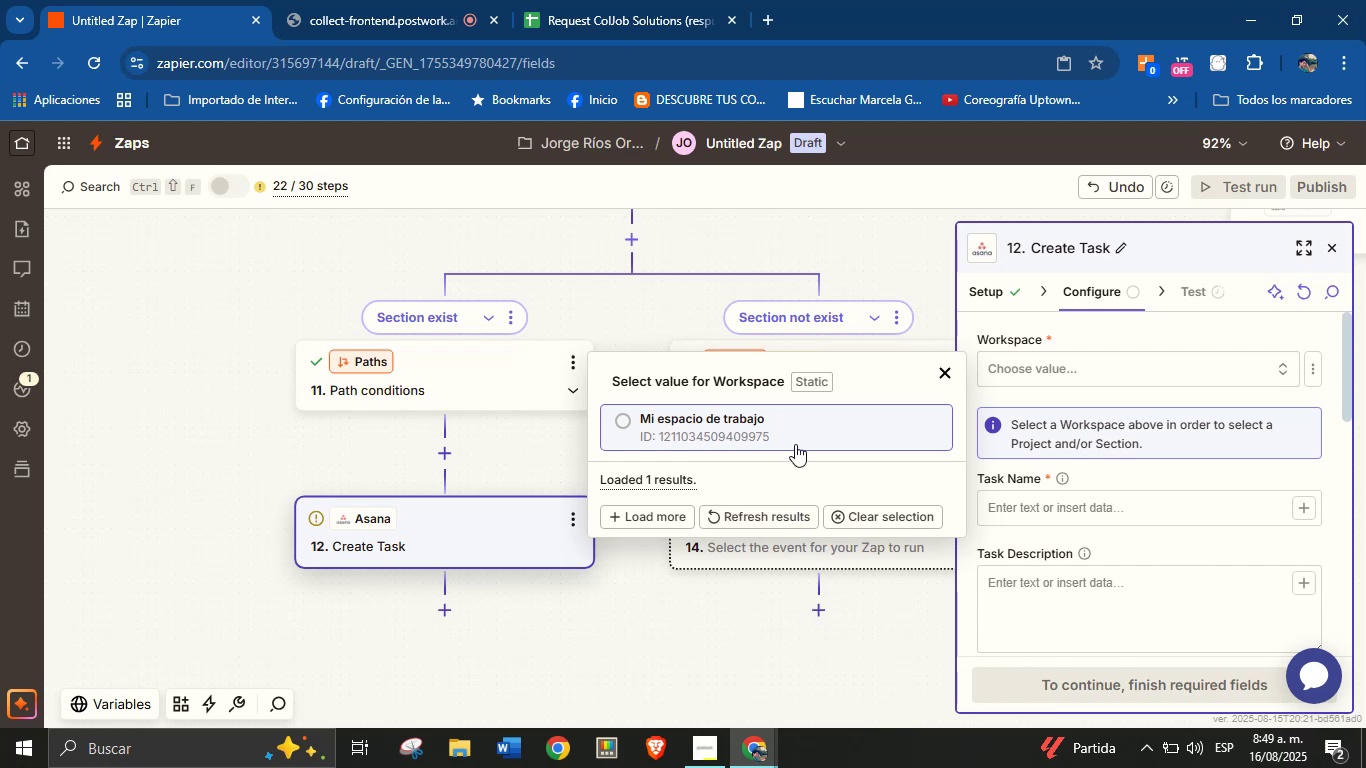 
left_click([796, 439])
 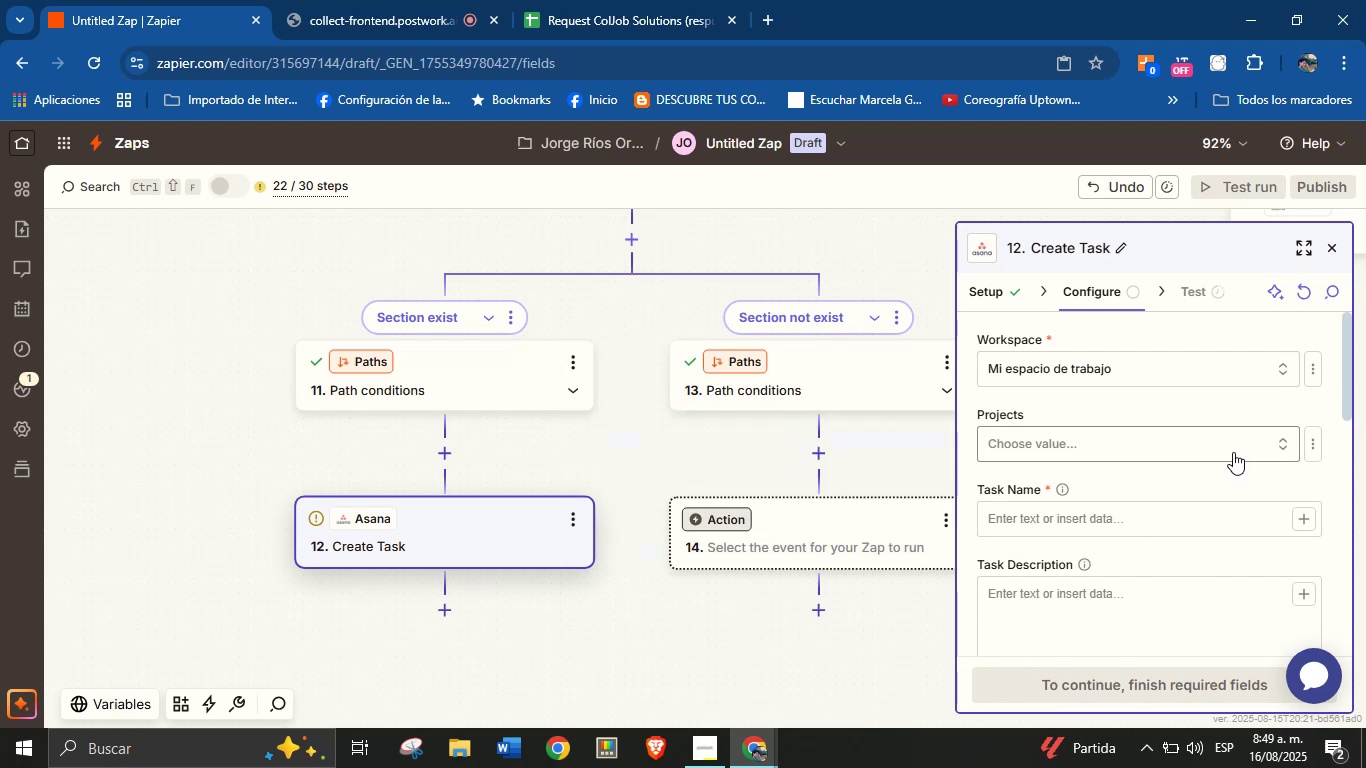 
left_click([1152, 443])
 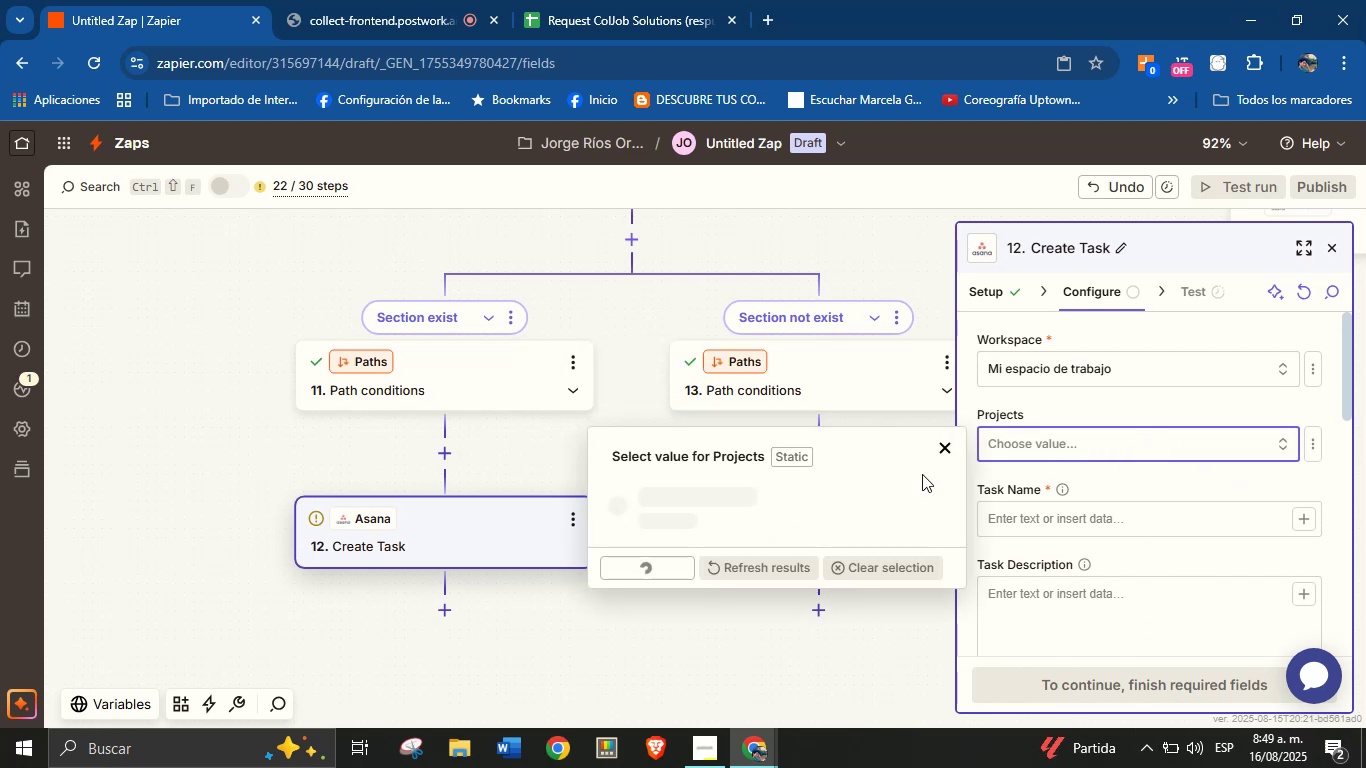 
mouse_move([707, 522])
 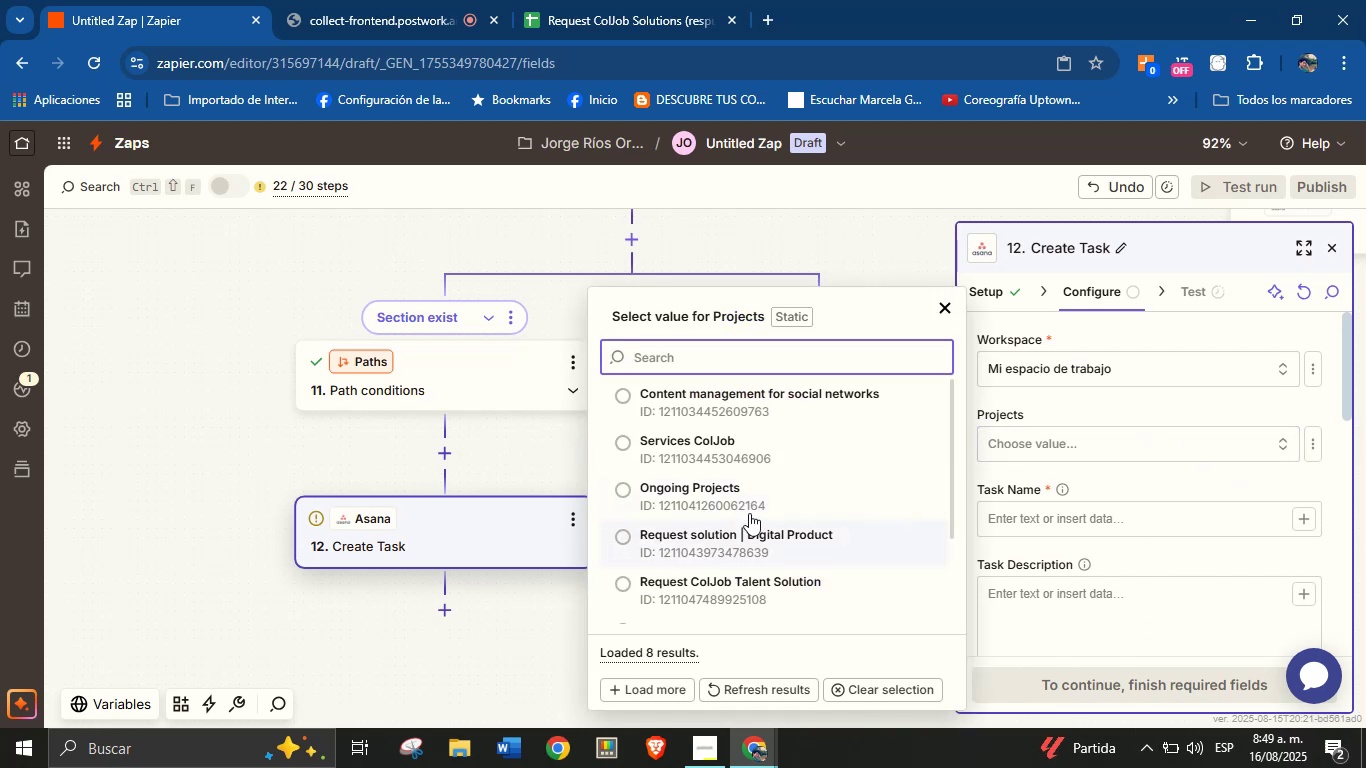 
scroll: coordinate [749, 513], scroll_direction: down, amount: 1.0
 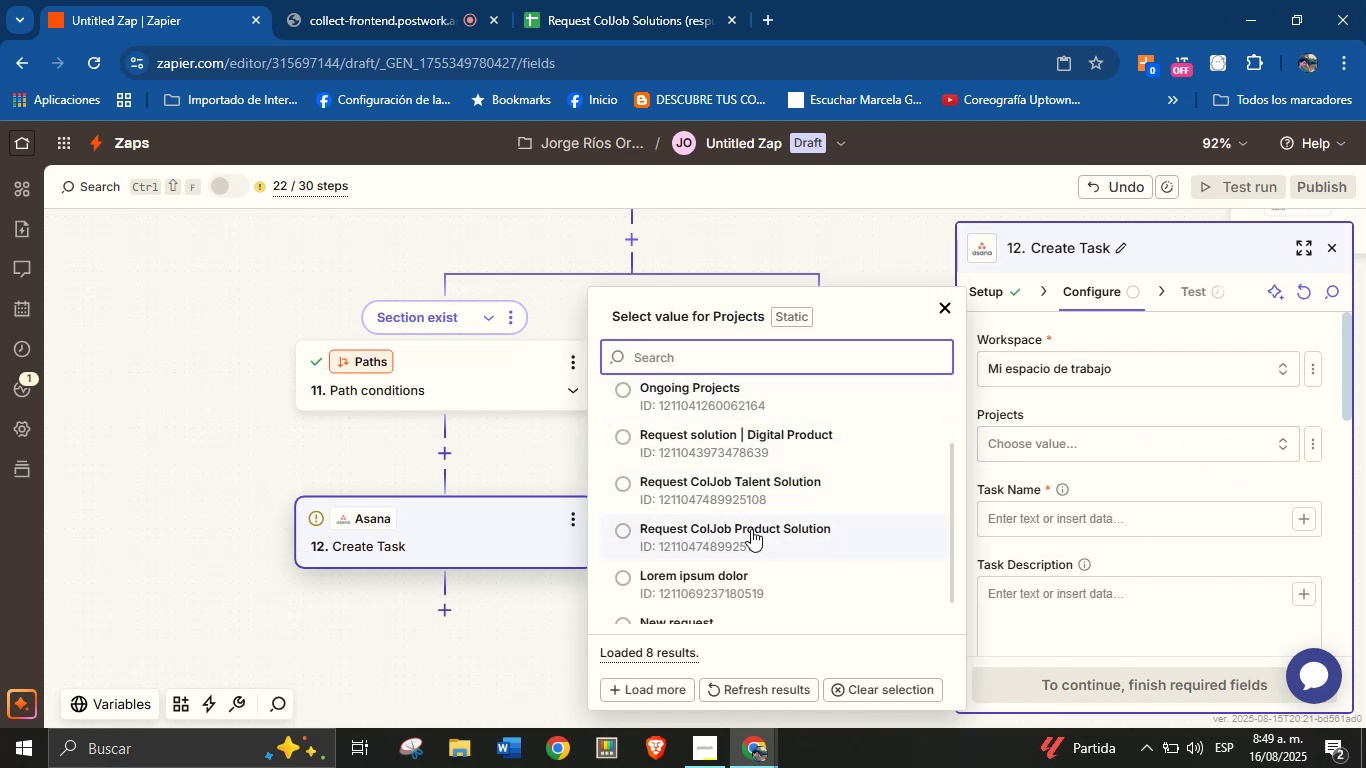 
left_click([751, 529])
 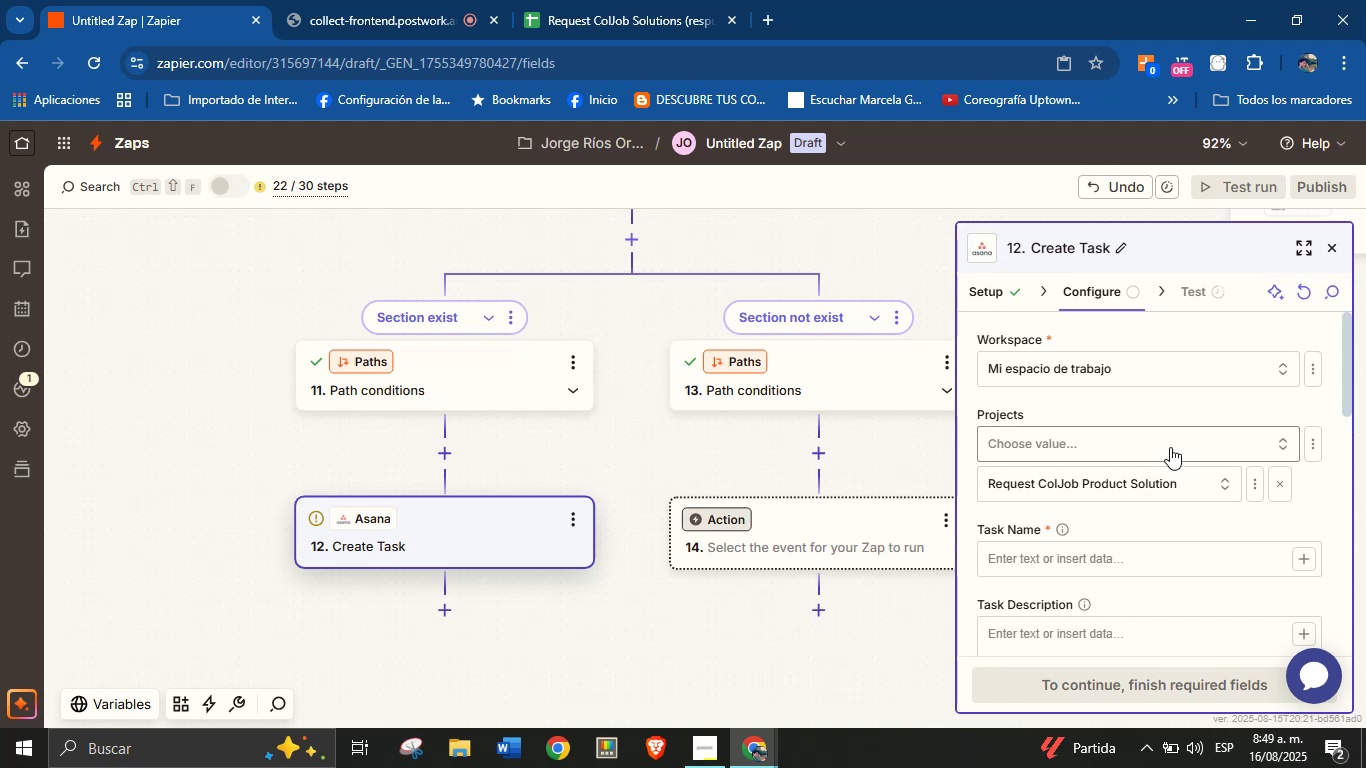 
scroll: coordinate [1212, 486], scroll_direction: down, amount: 1.0
 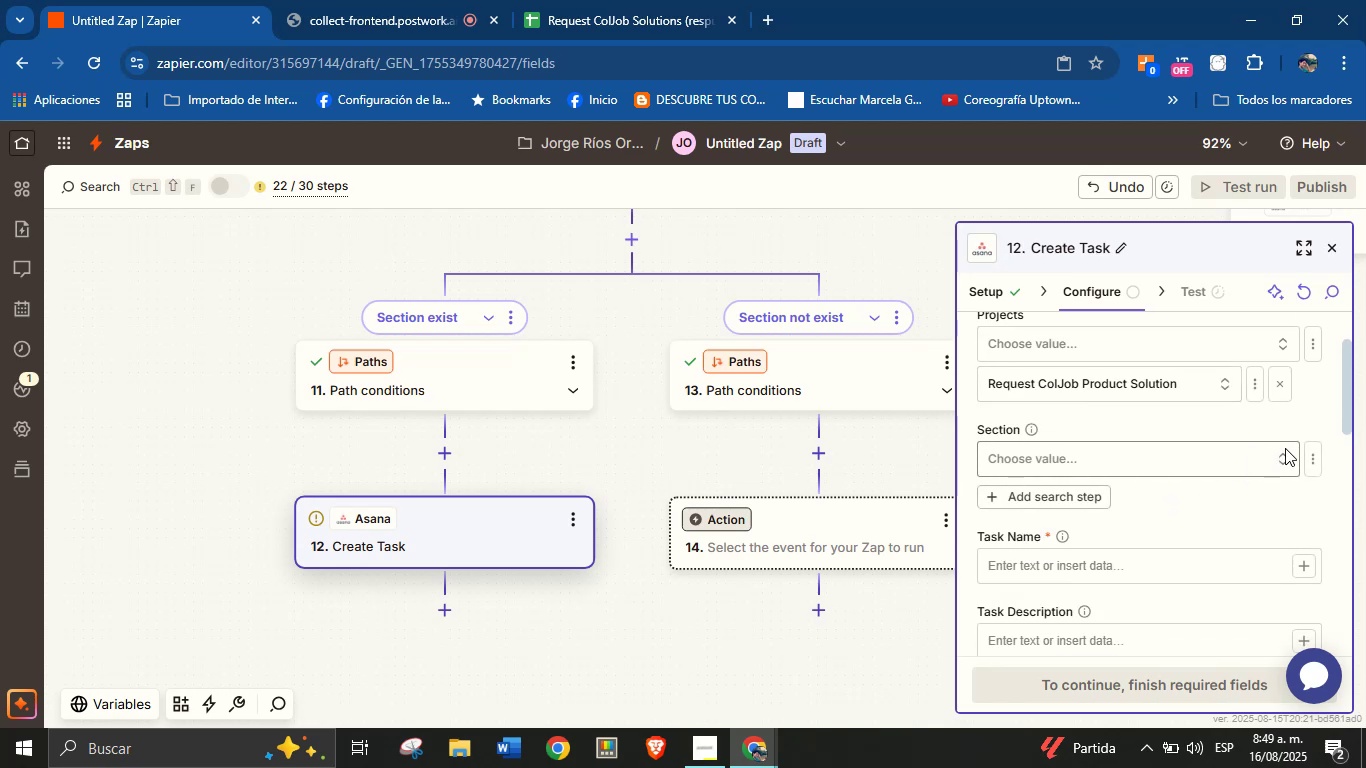 
left_click([1305, 465])
 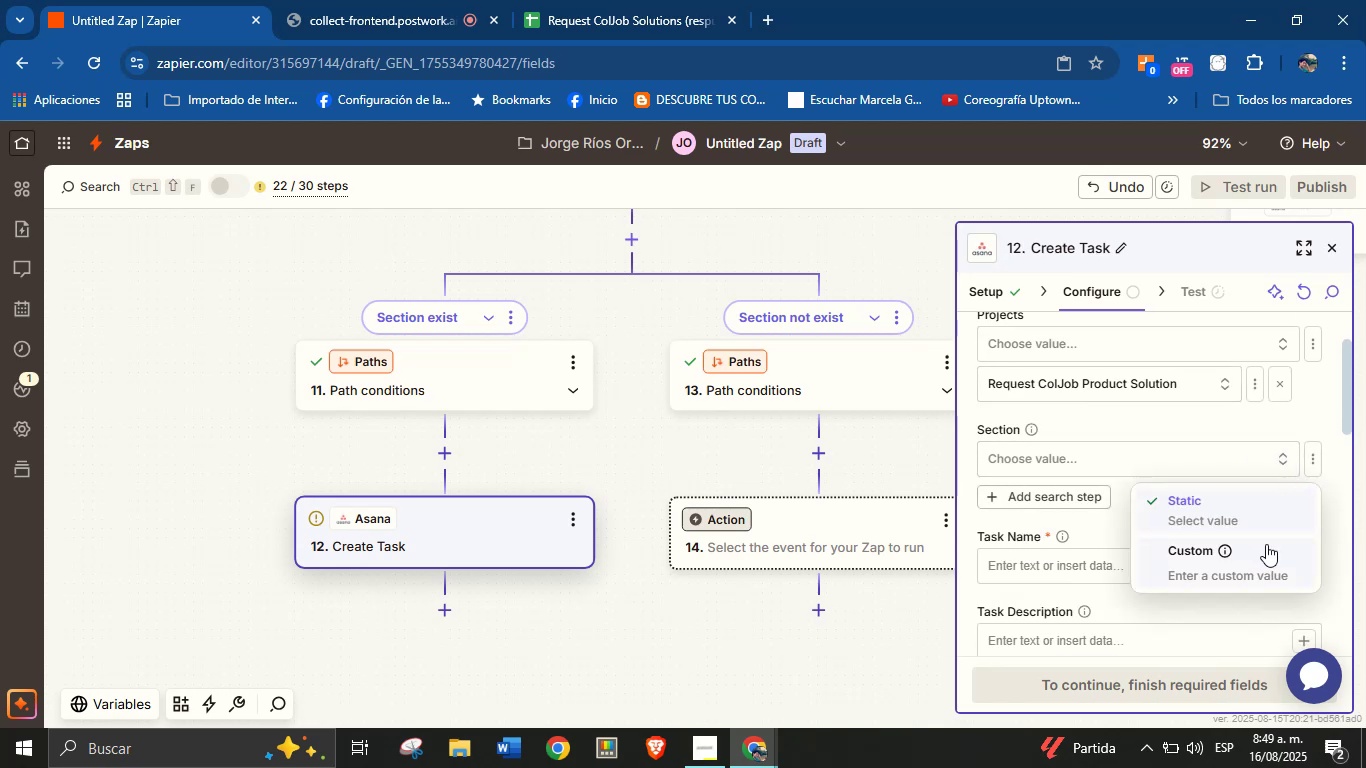 
left_click([1266, 546])
 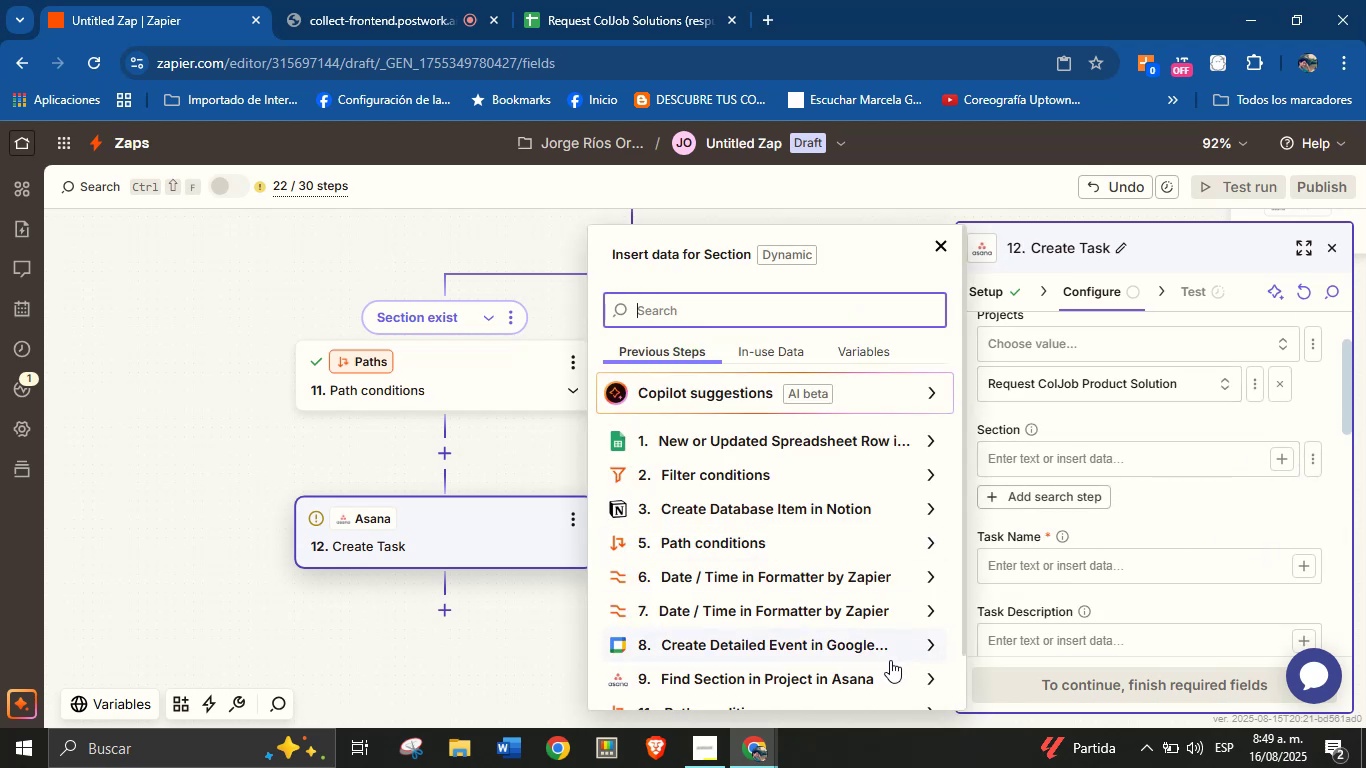 
scroll: coordinate [924, 625], scroll_direction: down, amount: 3.0
 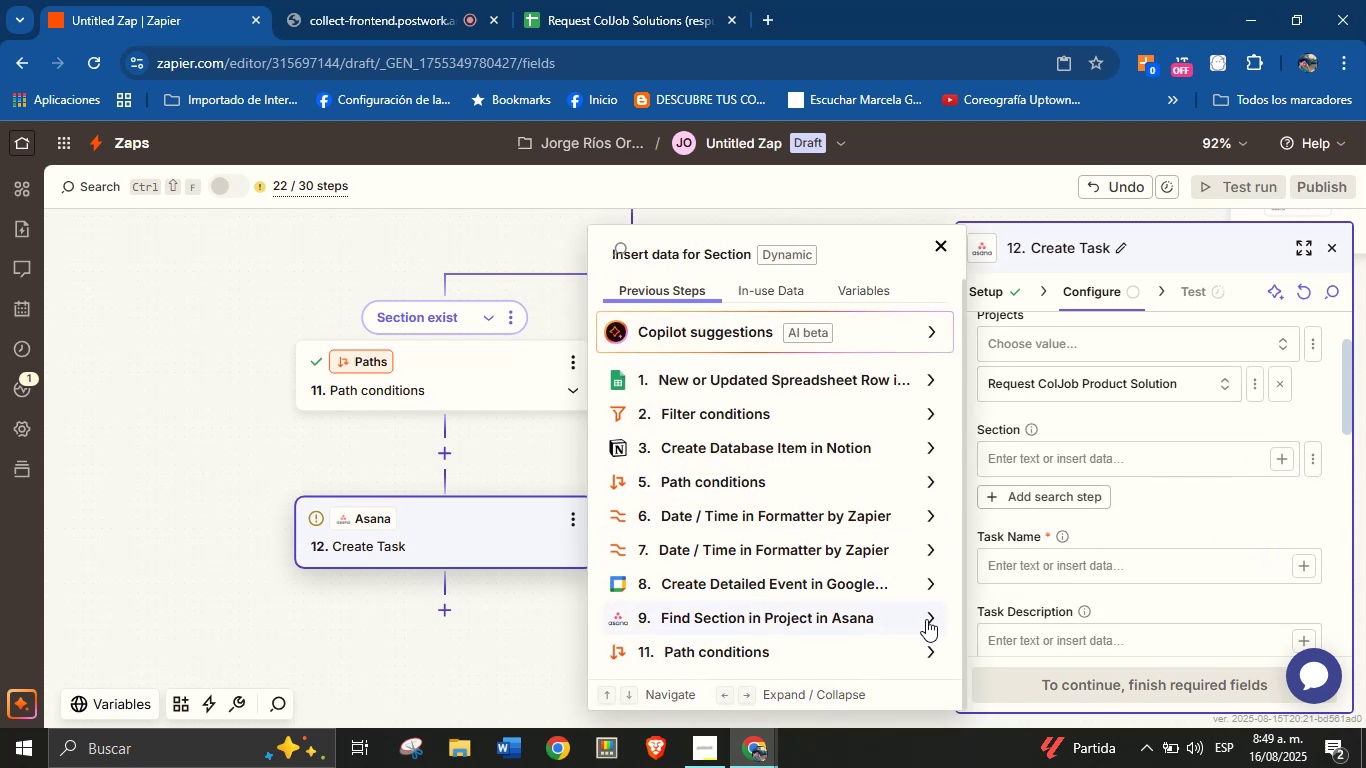 
left_click([926, 619])
 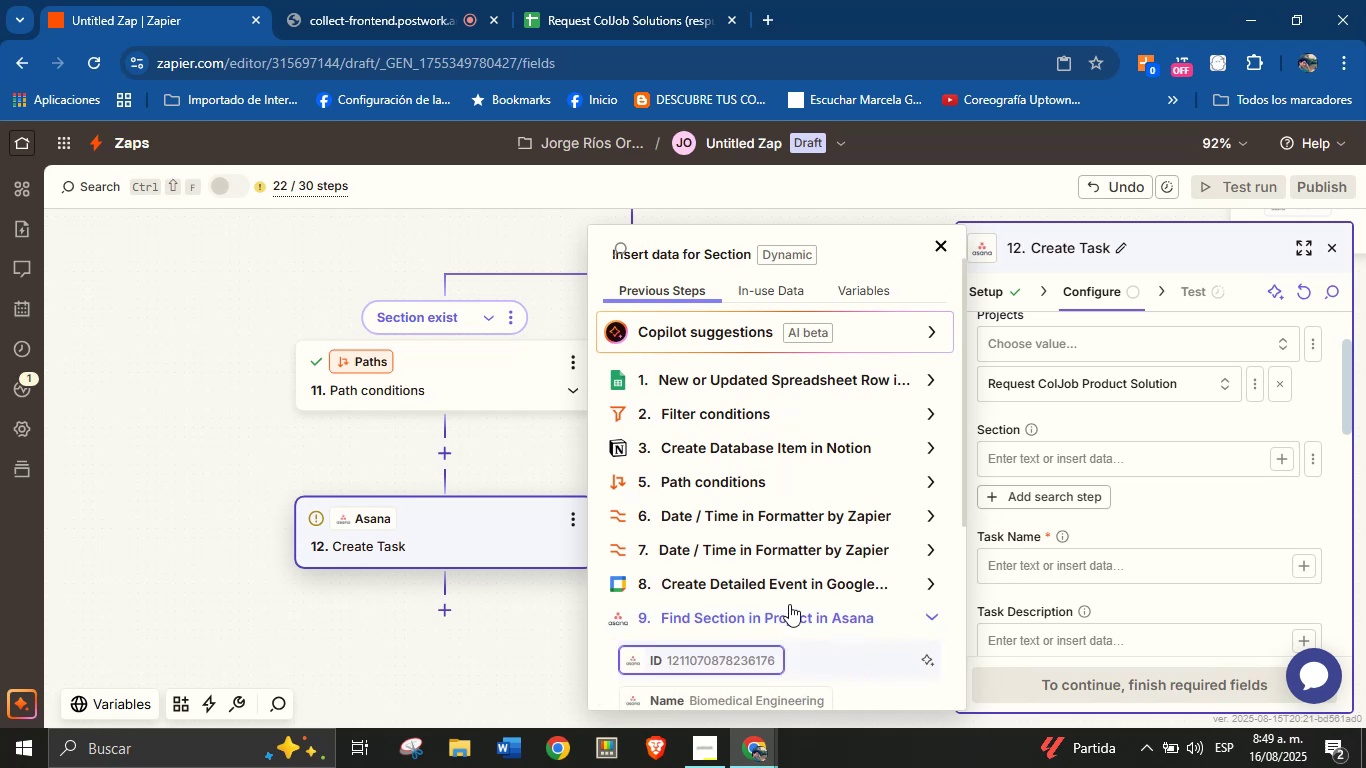 
scroll: coordinate [786, 524], scroll_direction: up, amount: 2.0
 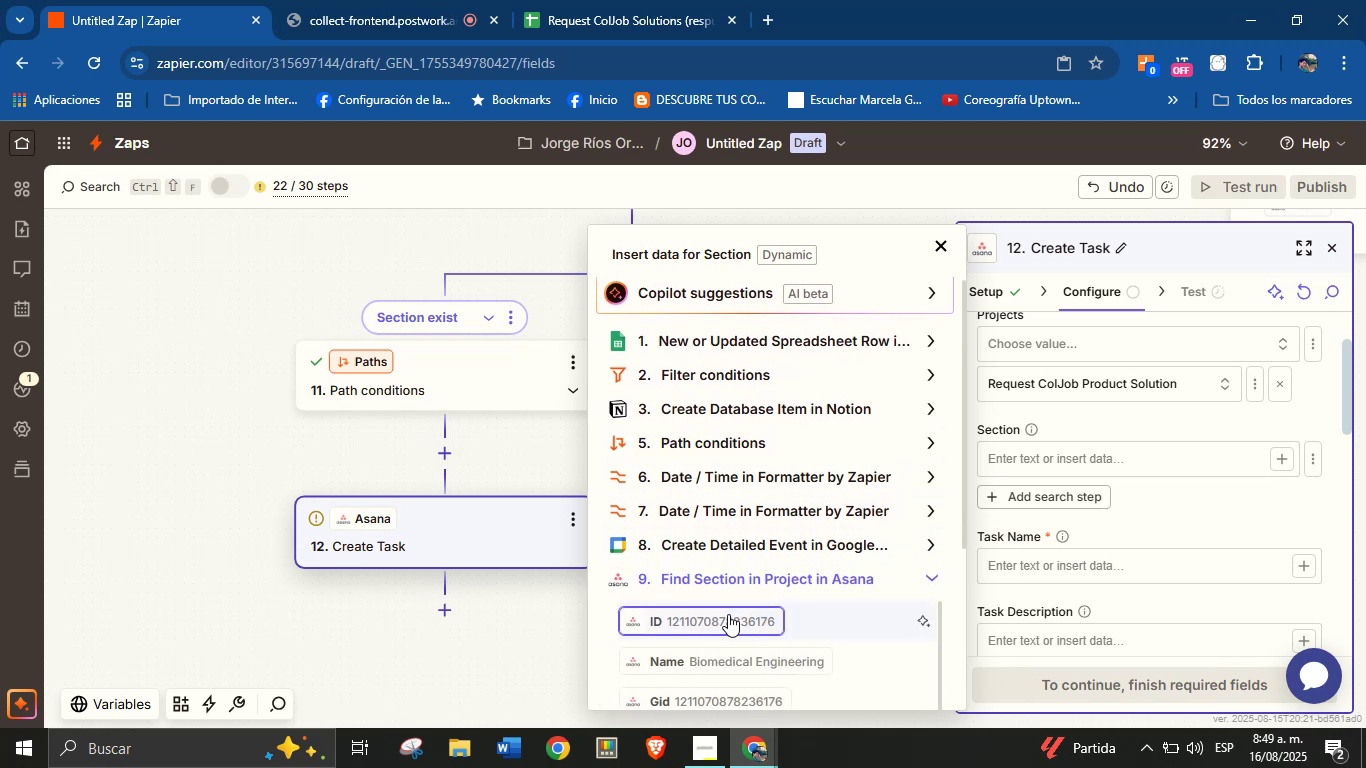 
left_click([728, 614])
 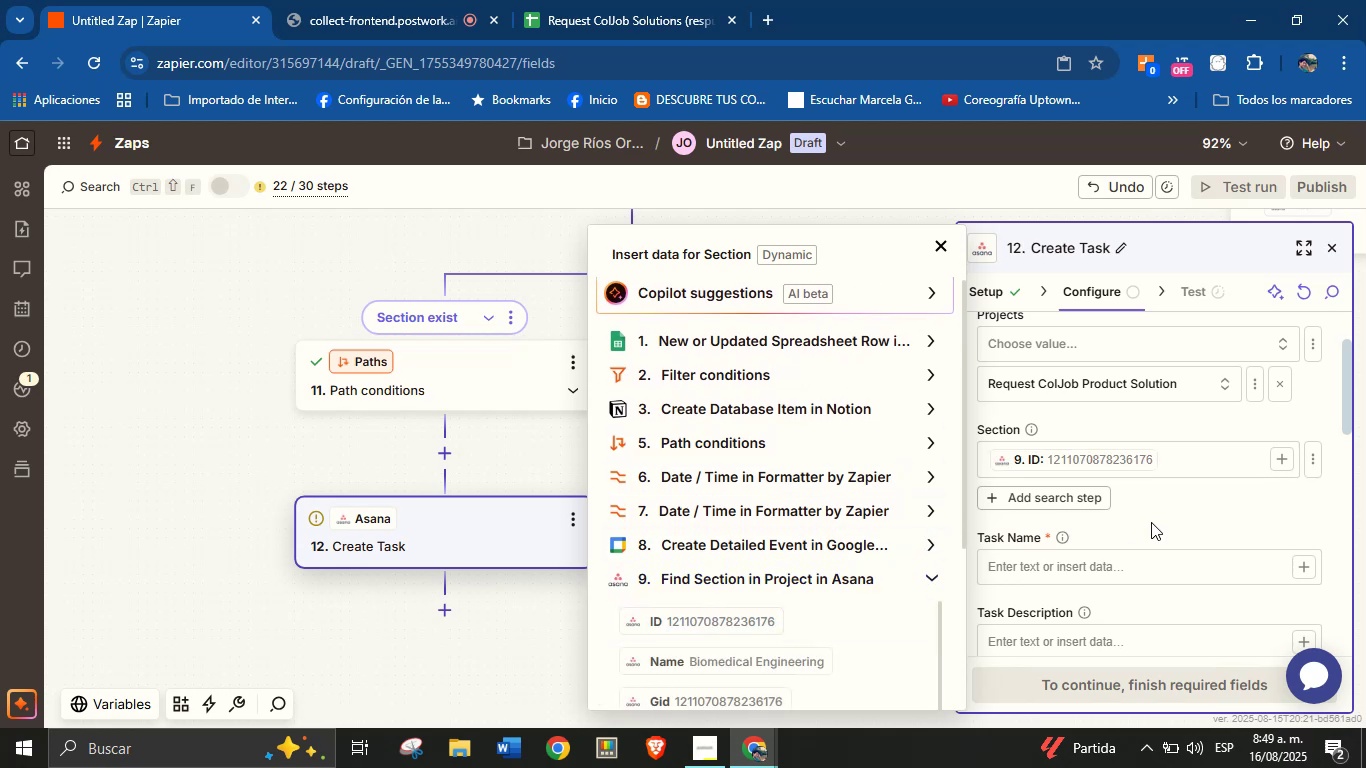 
left_click([1151, 522])
 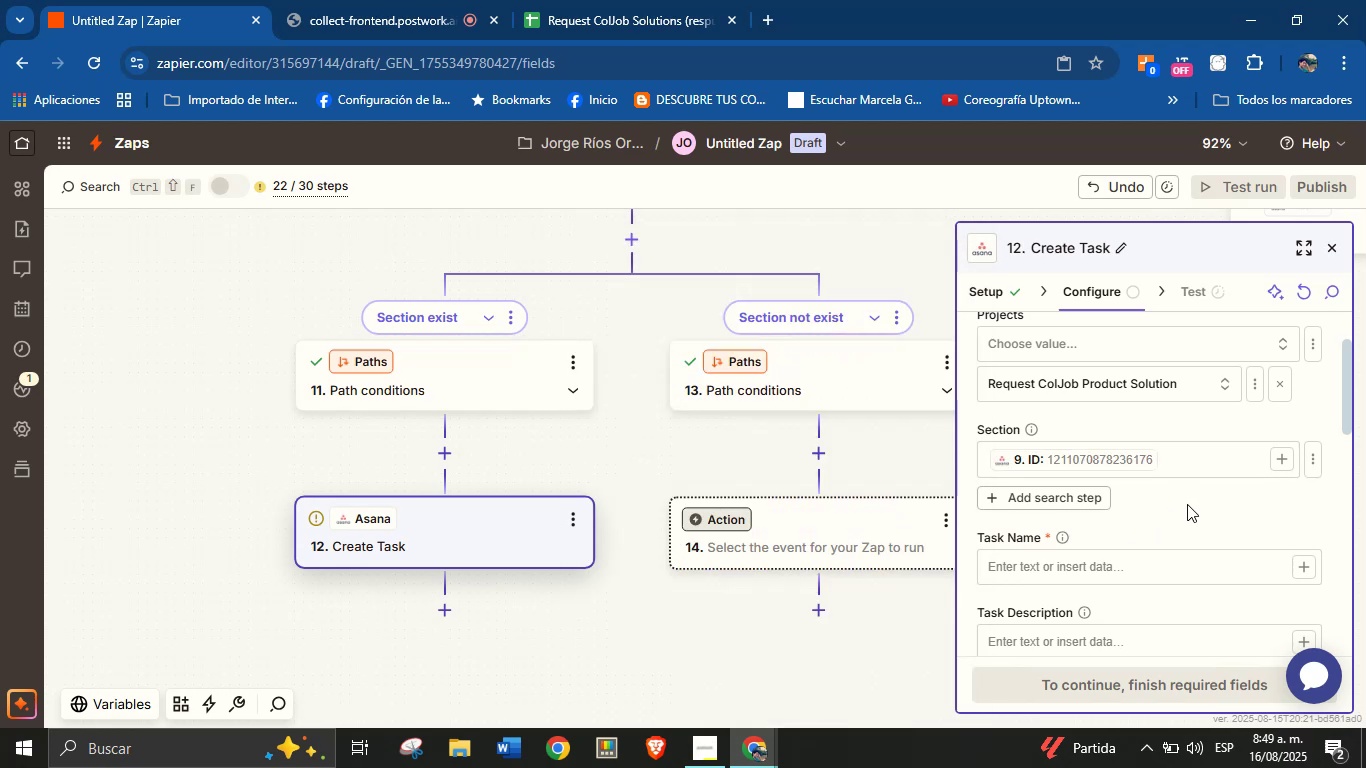 
scroll: coordinate [1187, 504], scroll_direction: down, amount: 1.0
 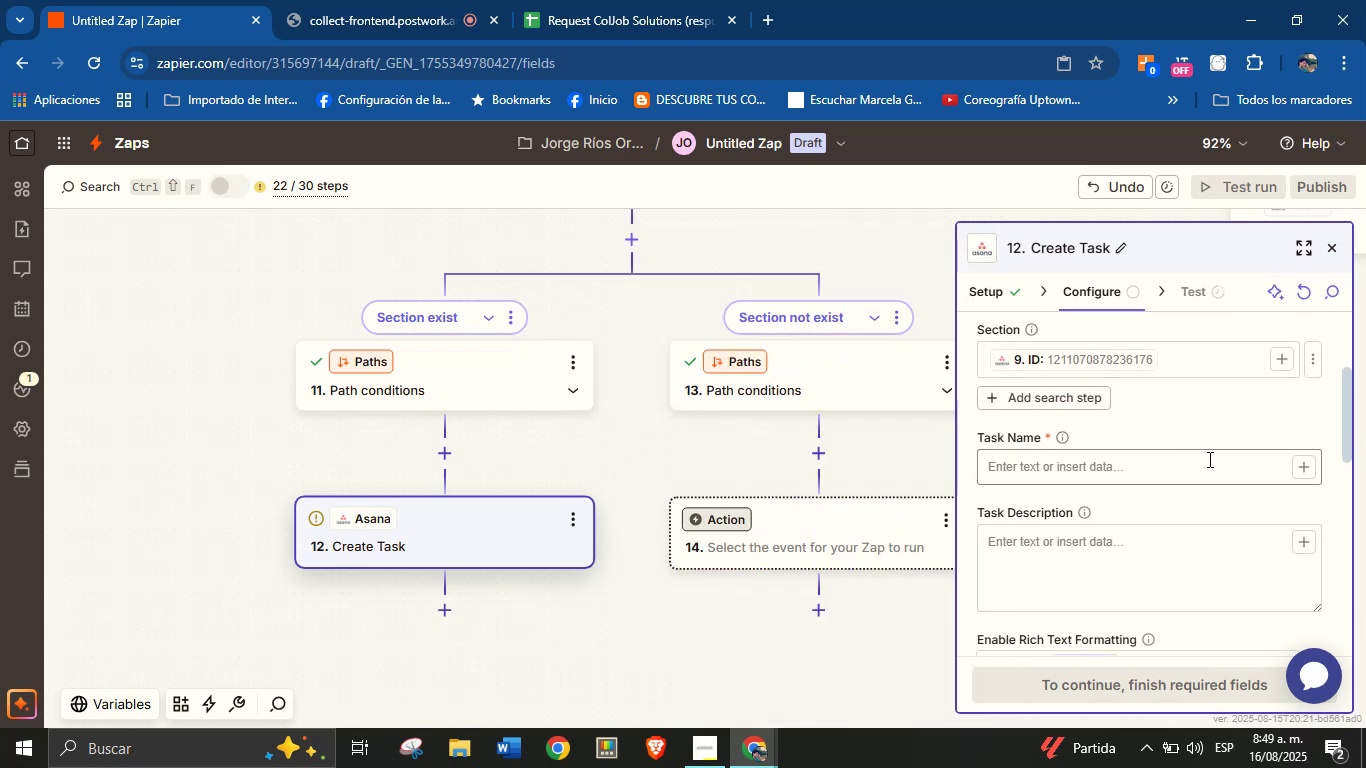 
wait(5.44)
 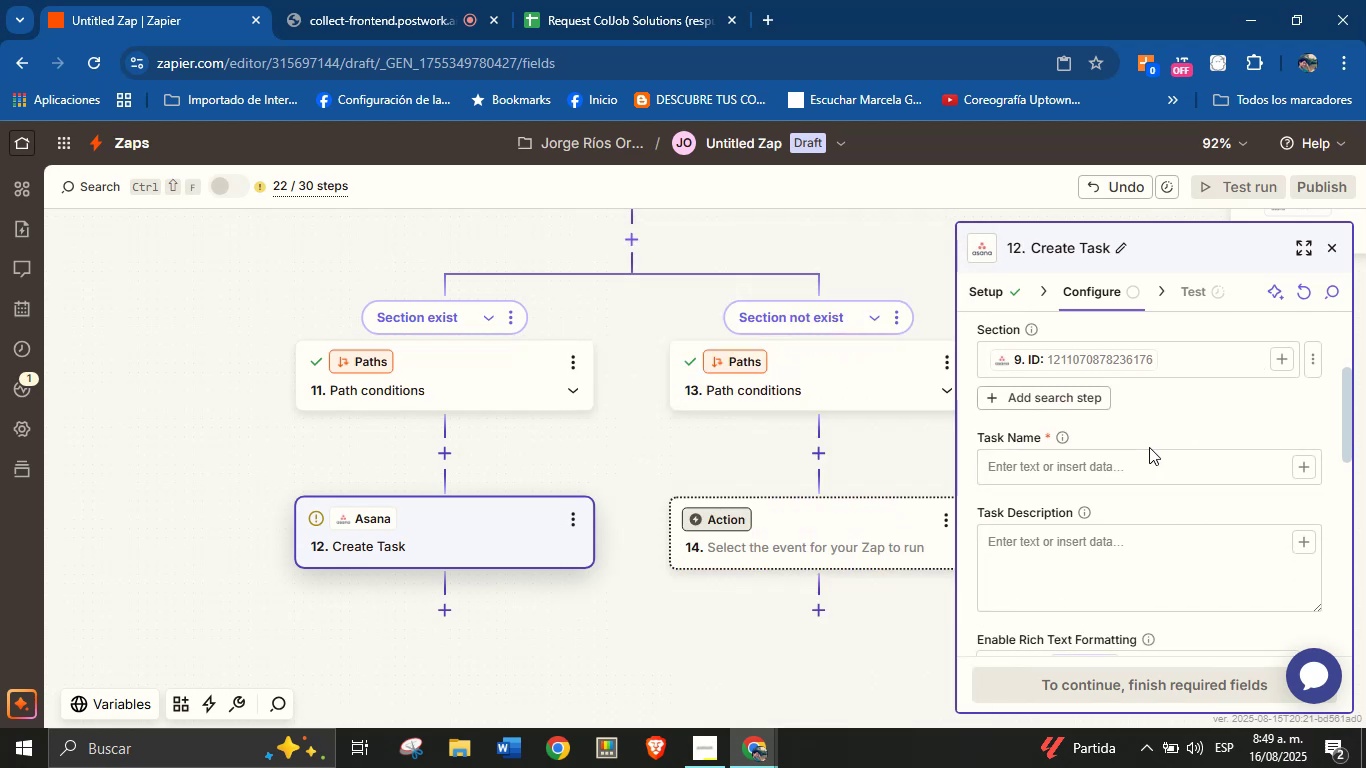 
left_click([1208, 459])
 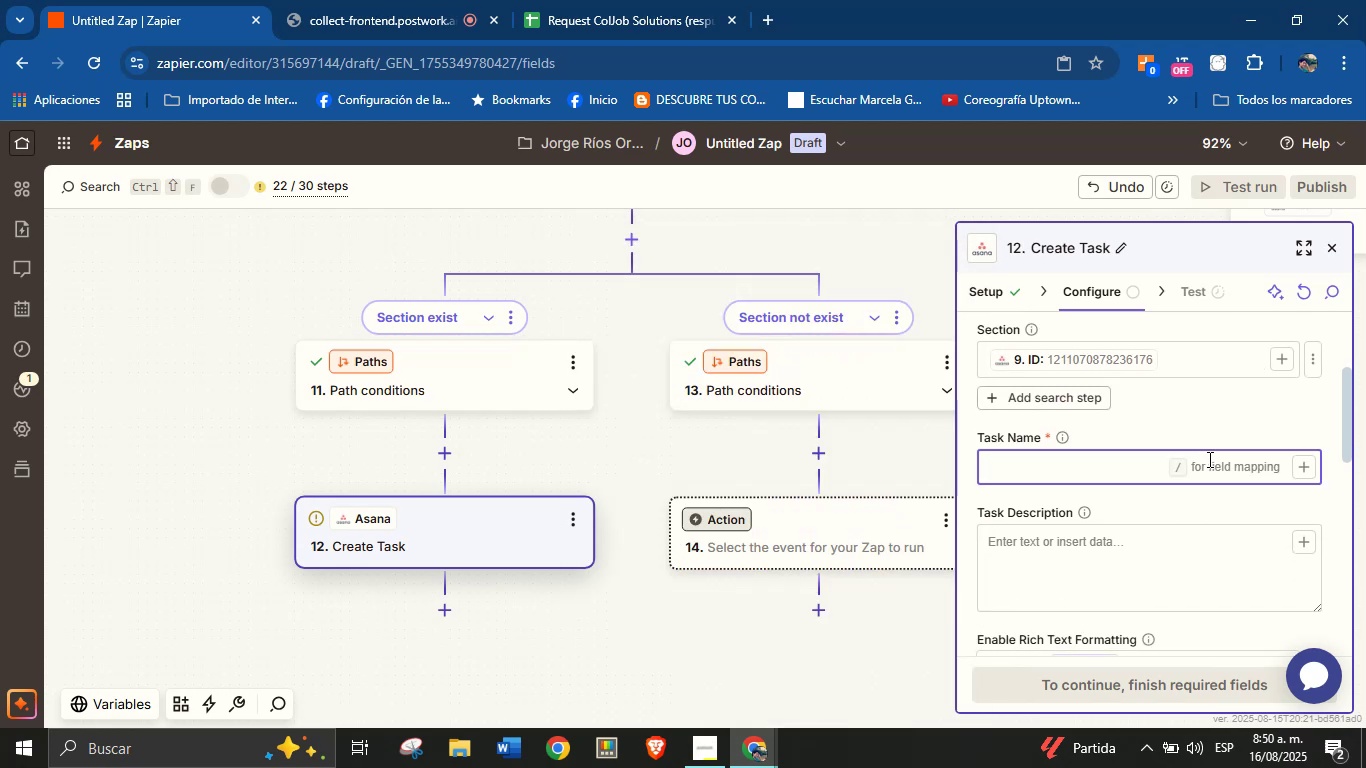 
type(New service re)
 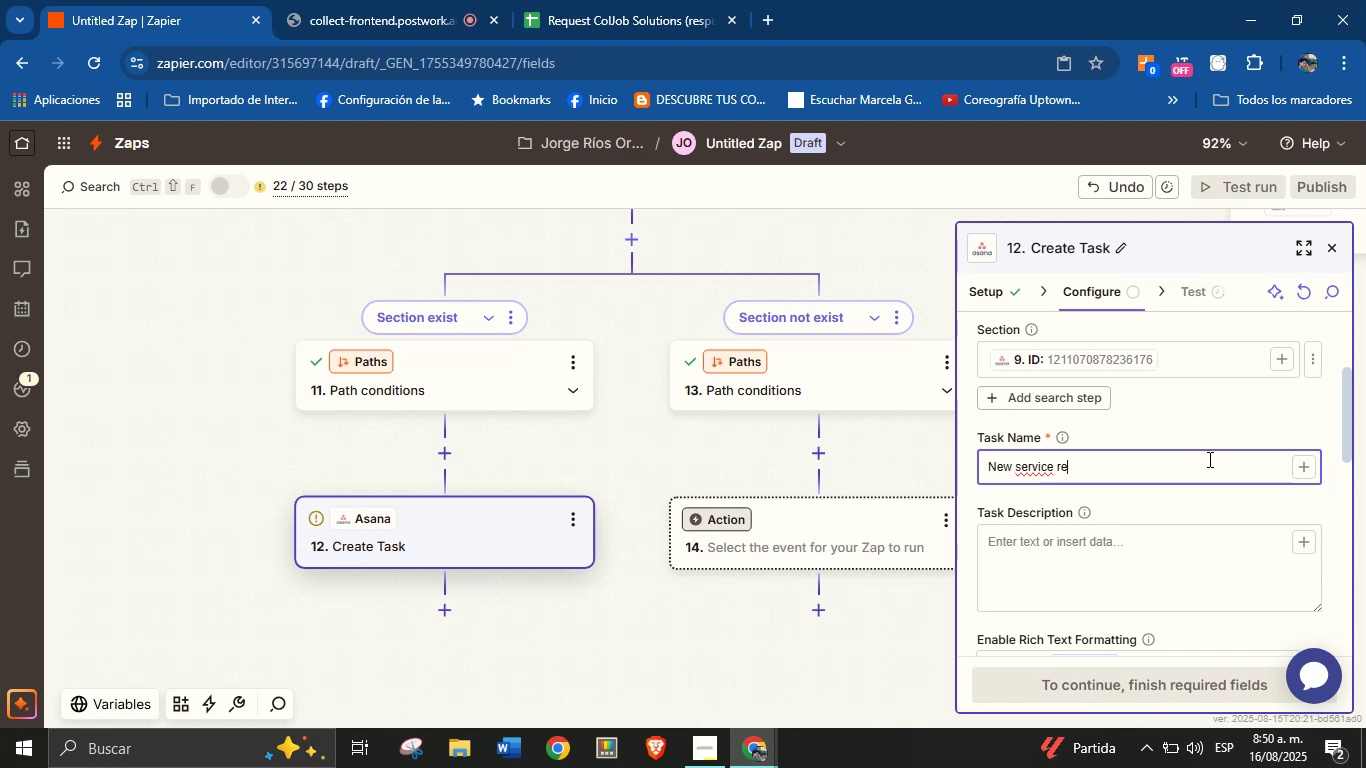 
wait(17.07)
 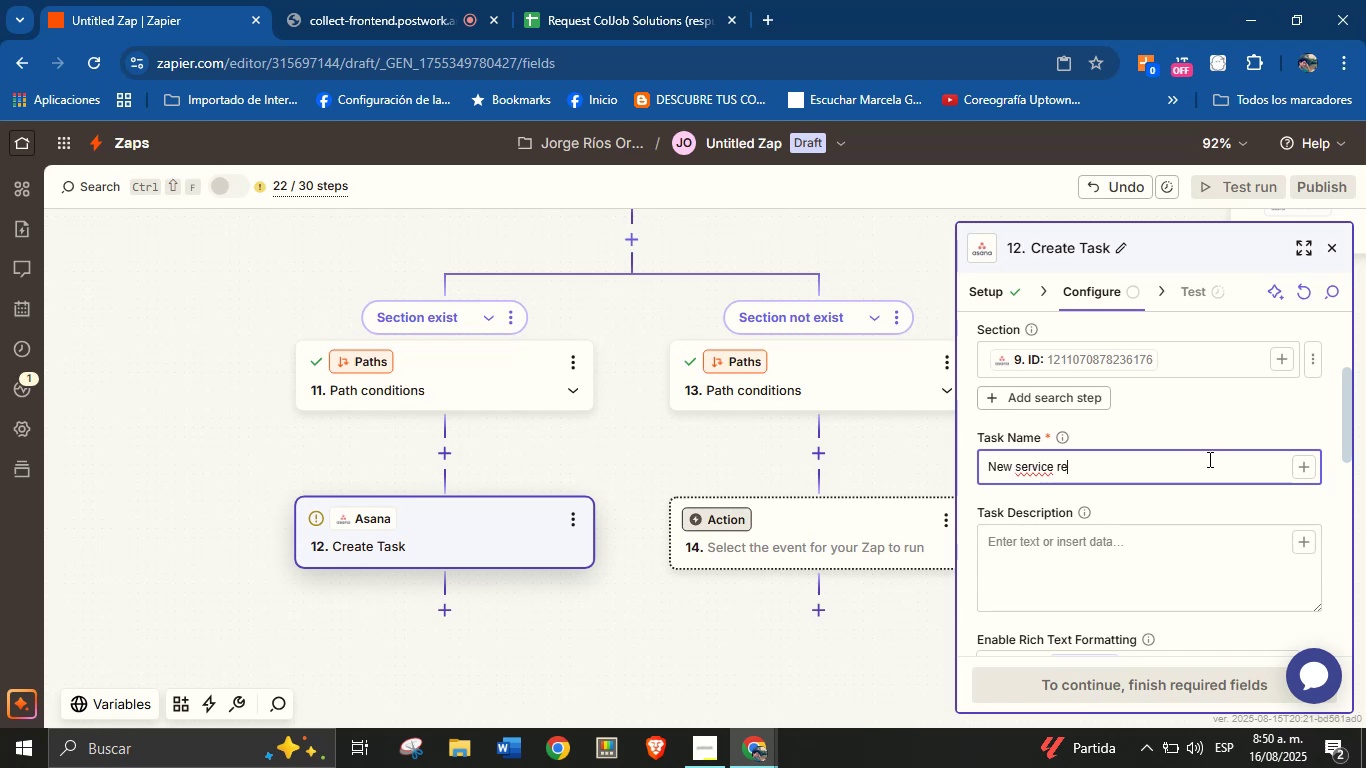 
type(quest from )
 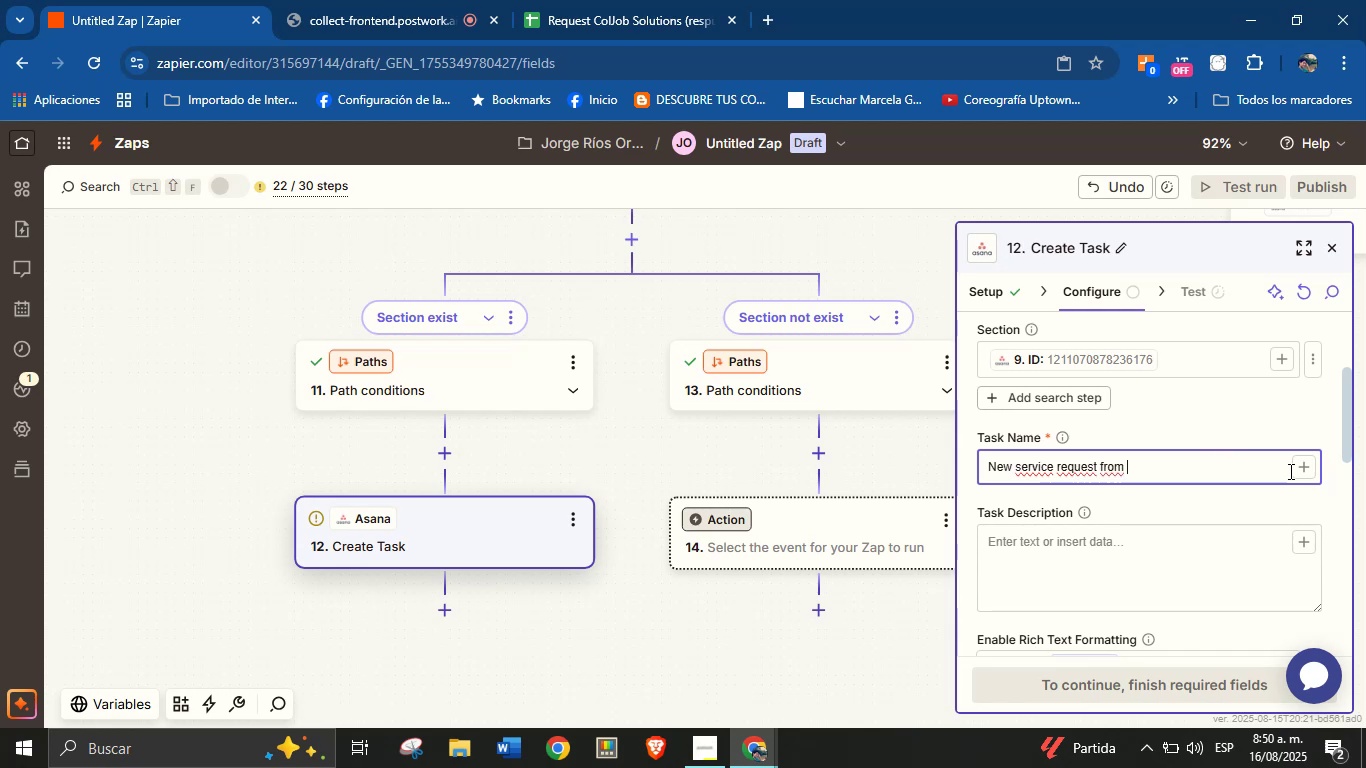 
left_click([1299, 467])
 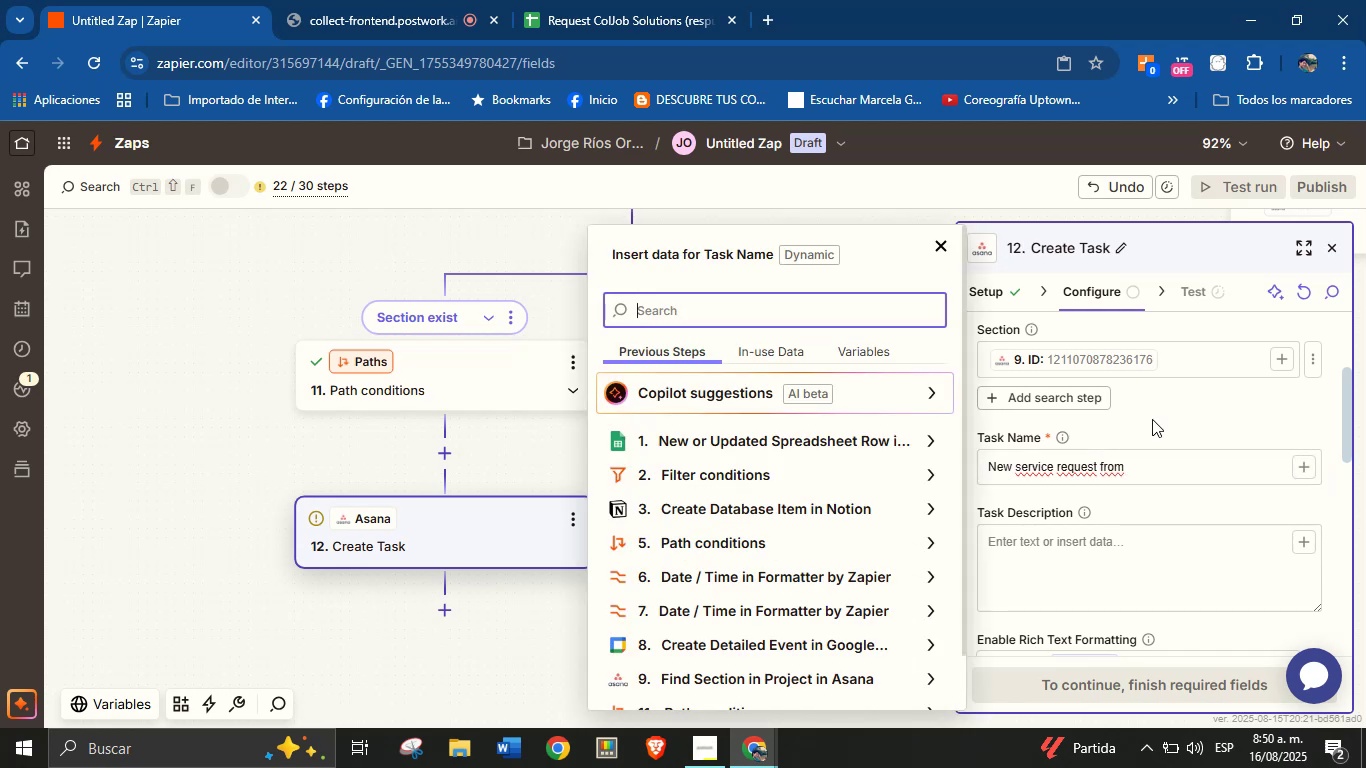 
type(name)
 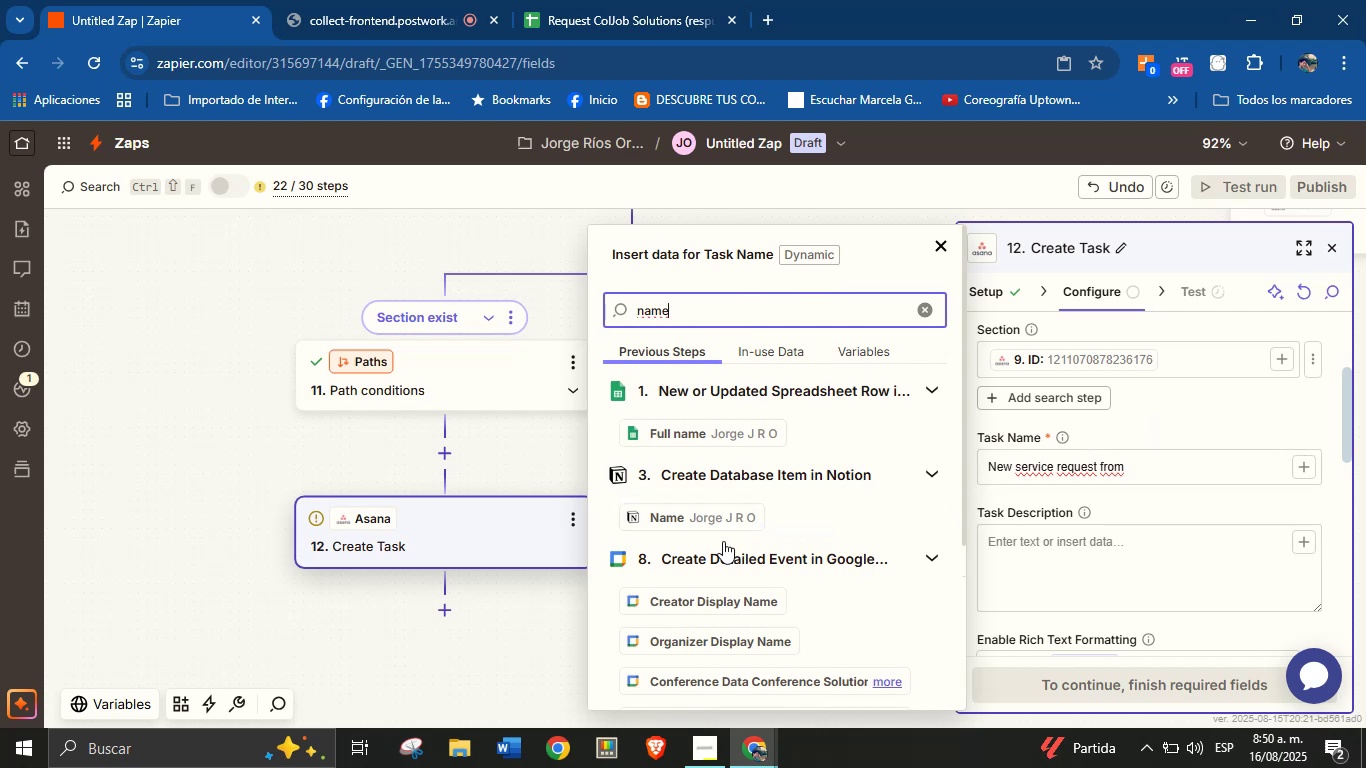 
left_click([717, 523])
 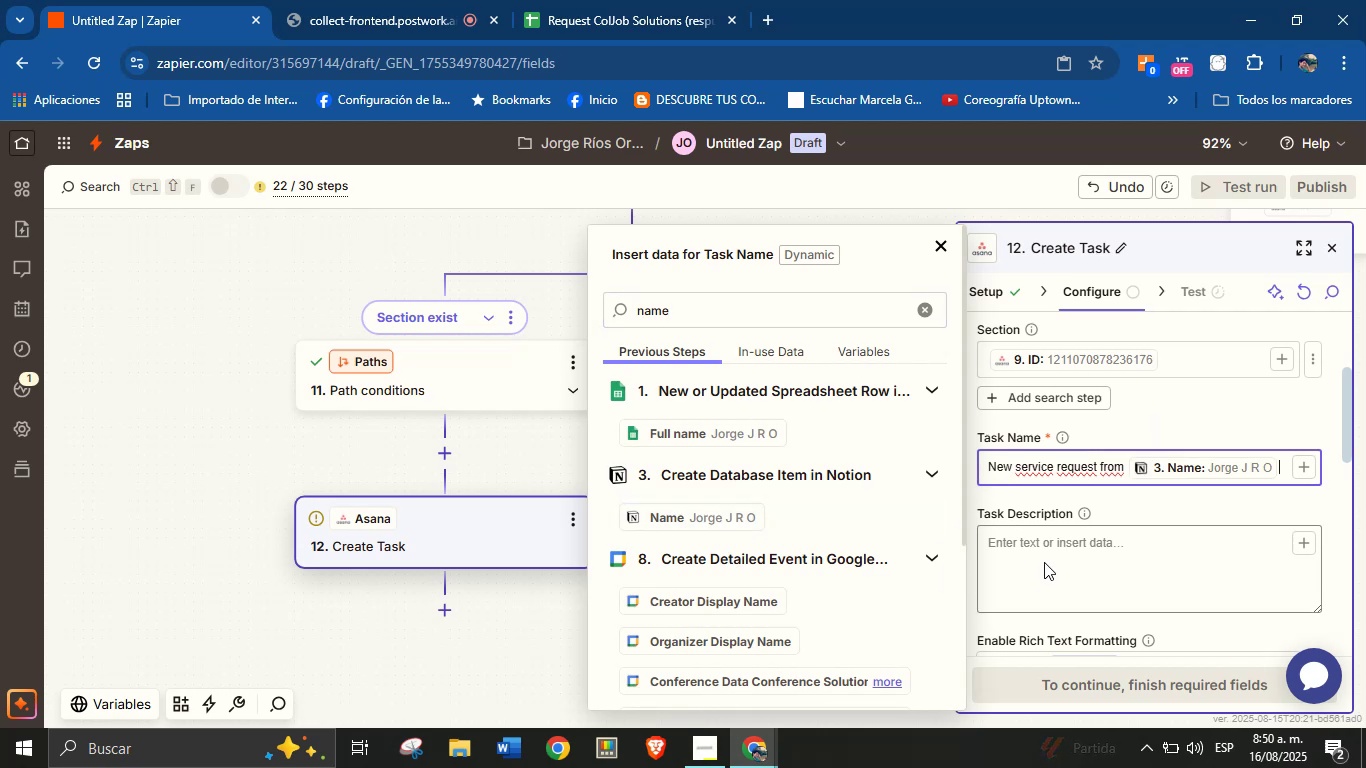 
left_click([1044, 562])
 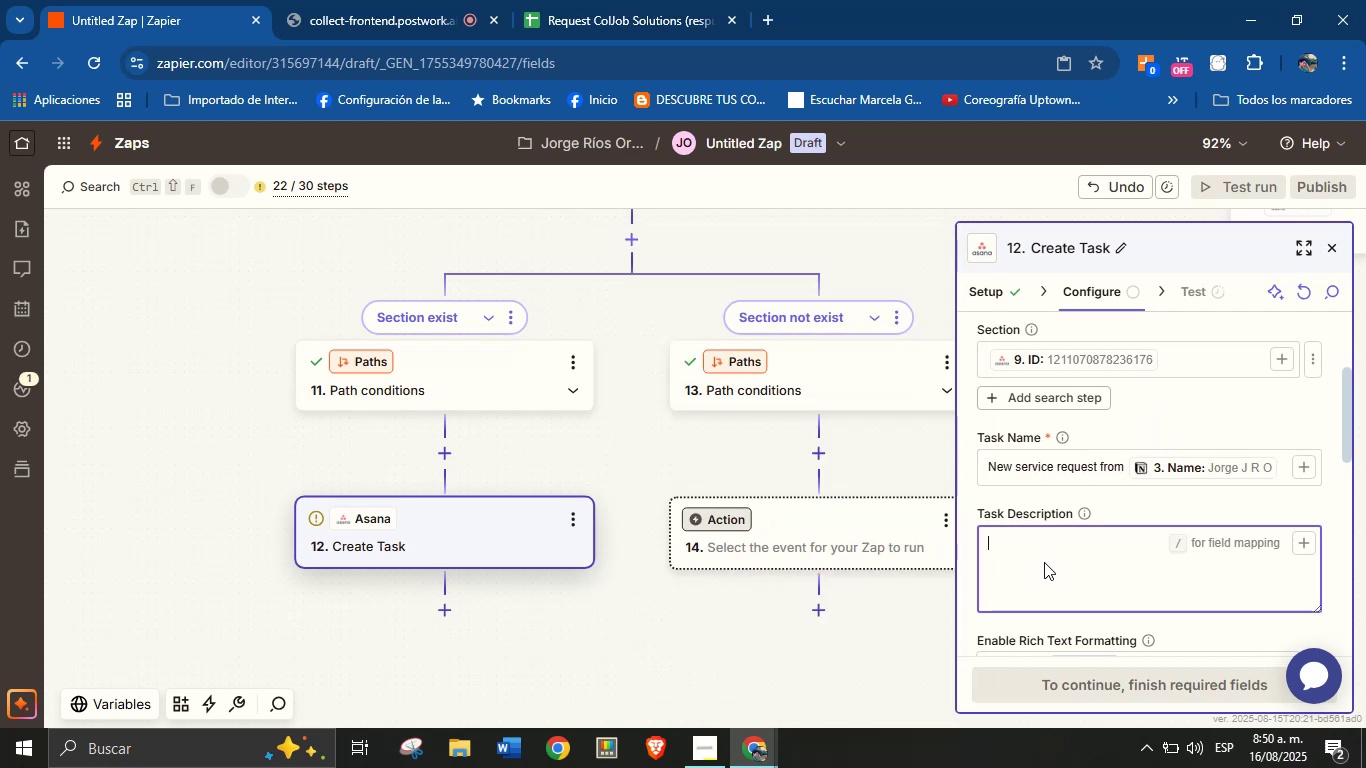 
type(Client;s name> )
 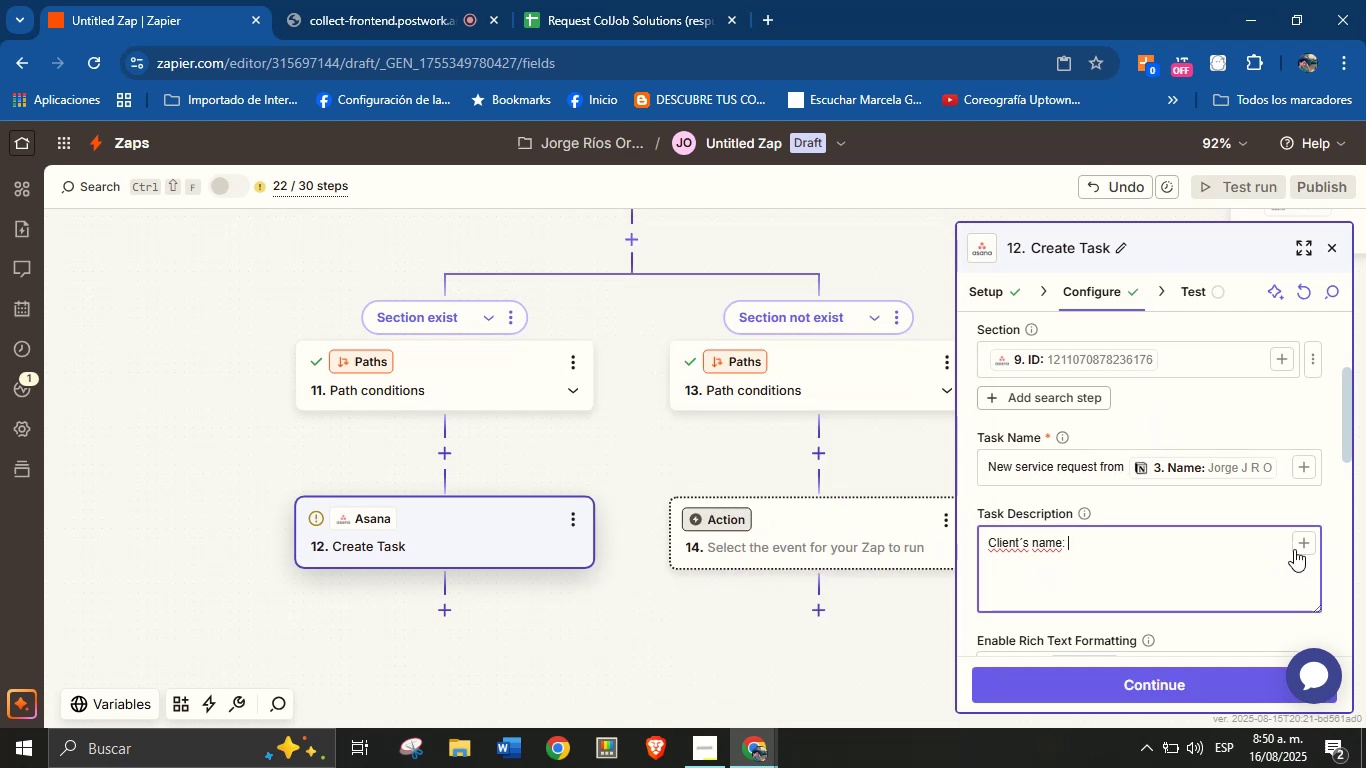 
left_click([1307, 544])
 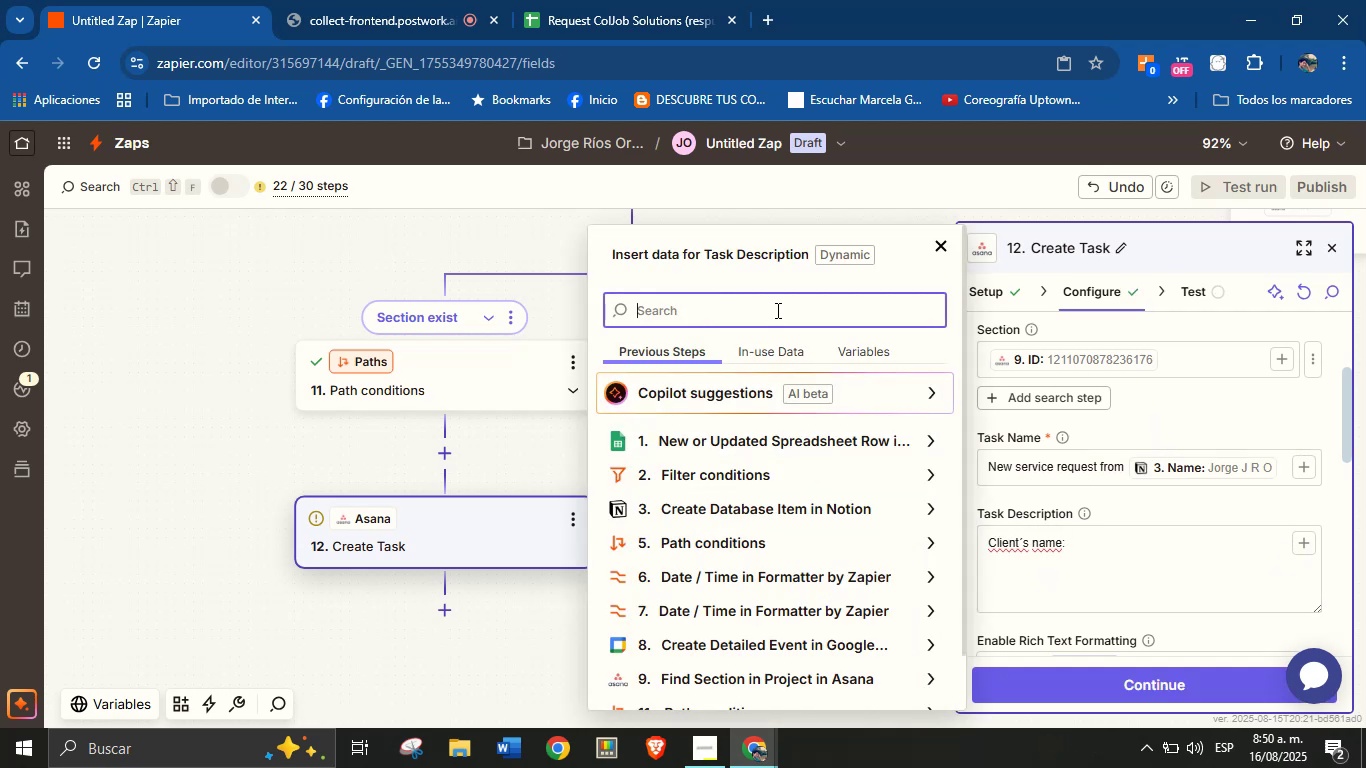 
type(name)
 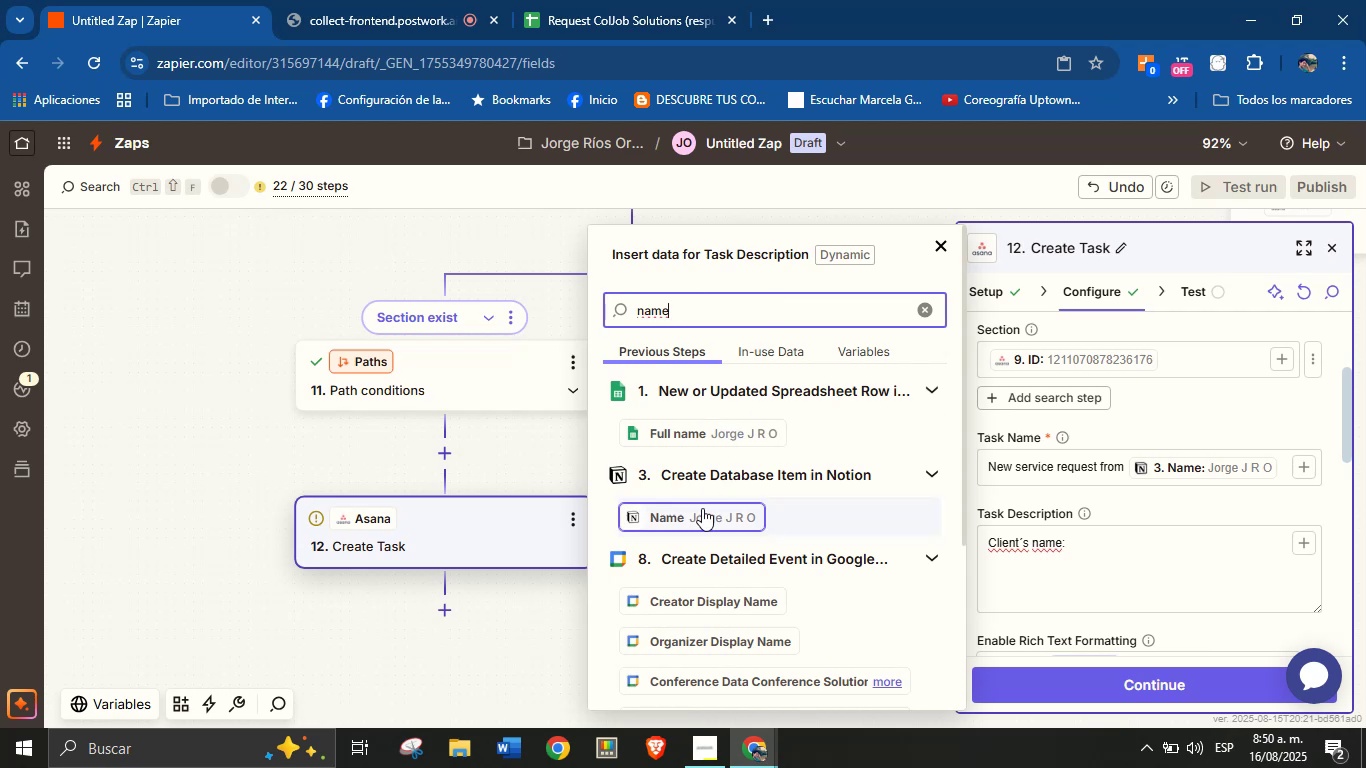 
left_click([702, 508])
 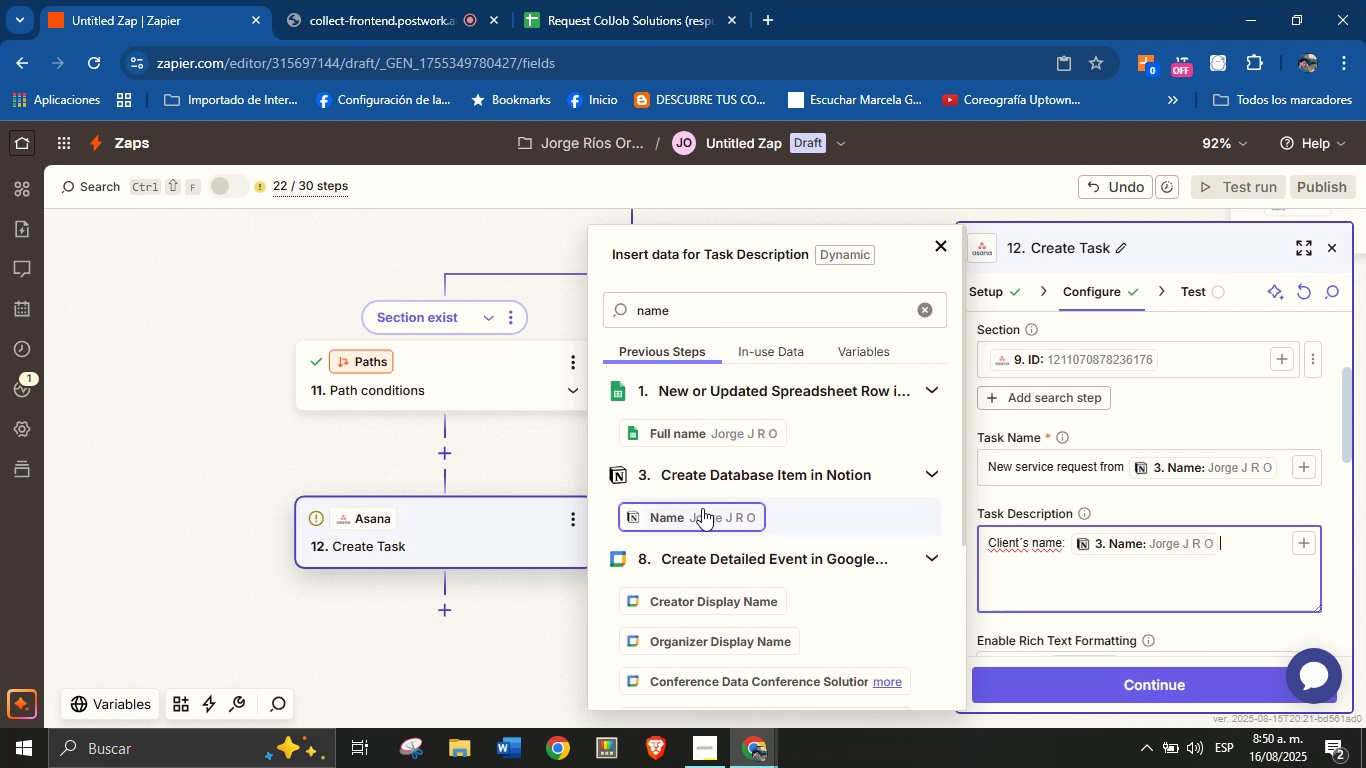 
key(Enter)
 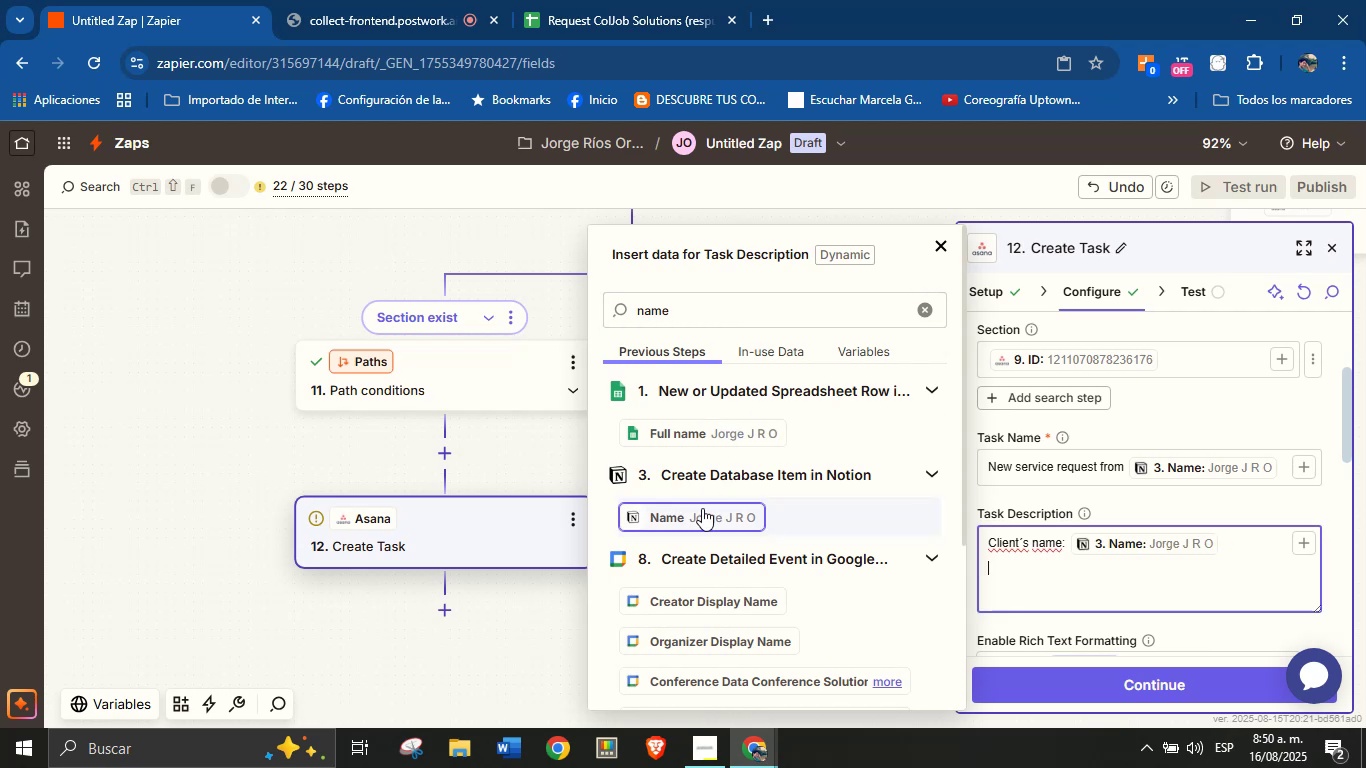 
type(Email> )
 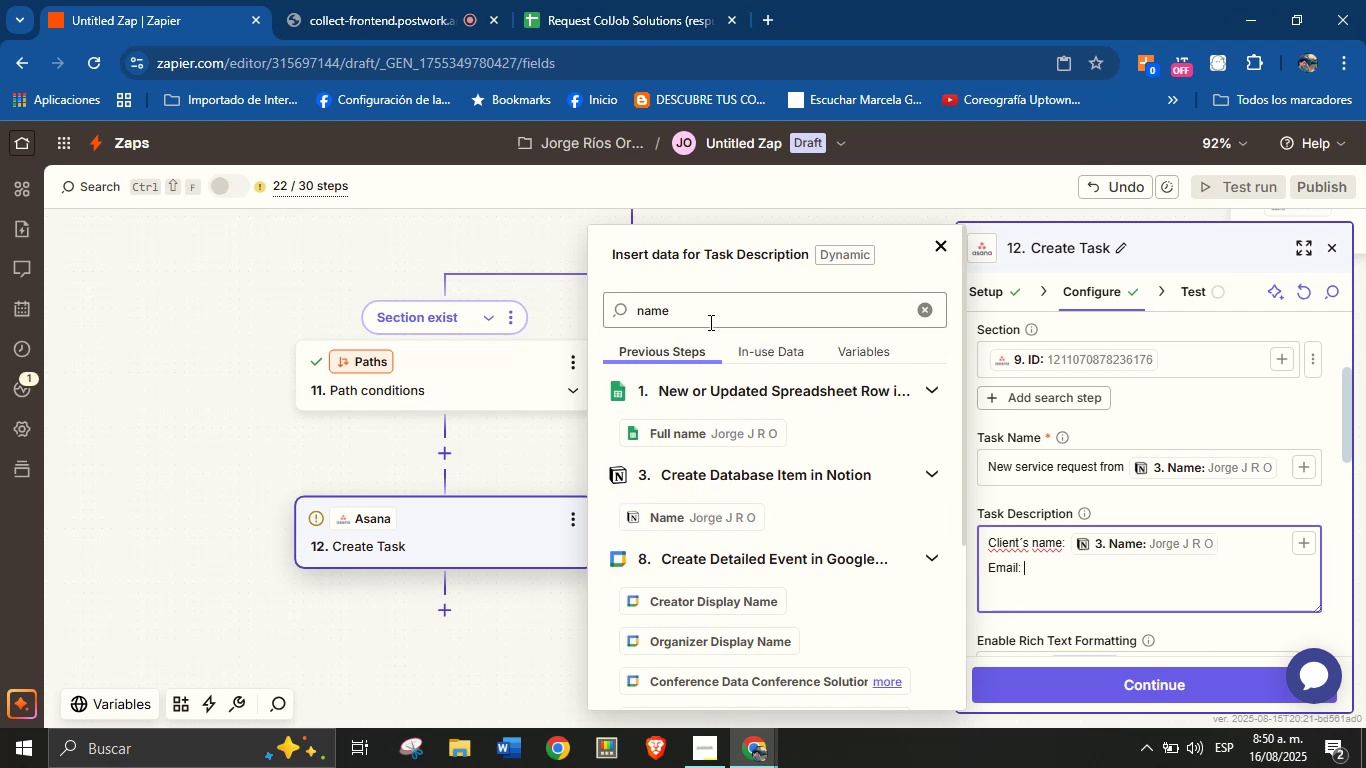 
double_click([709, 322])
 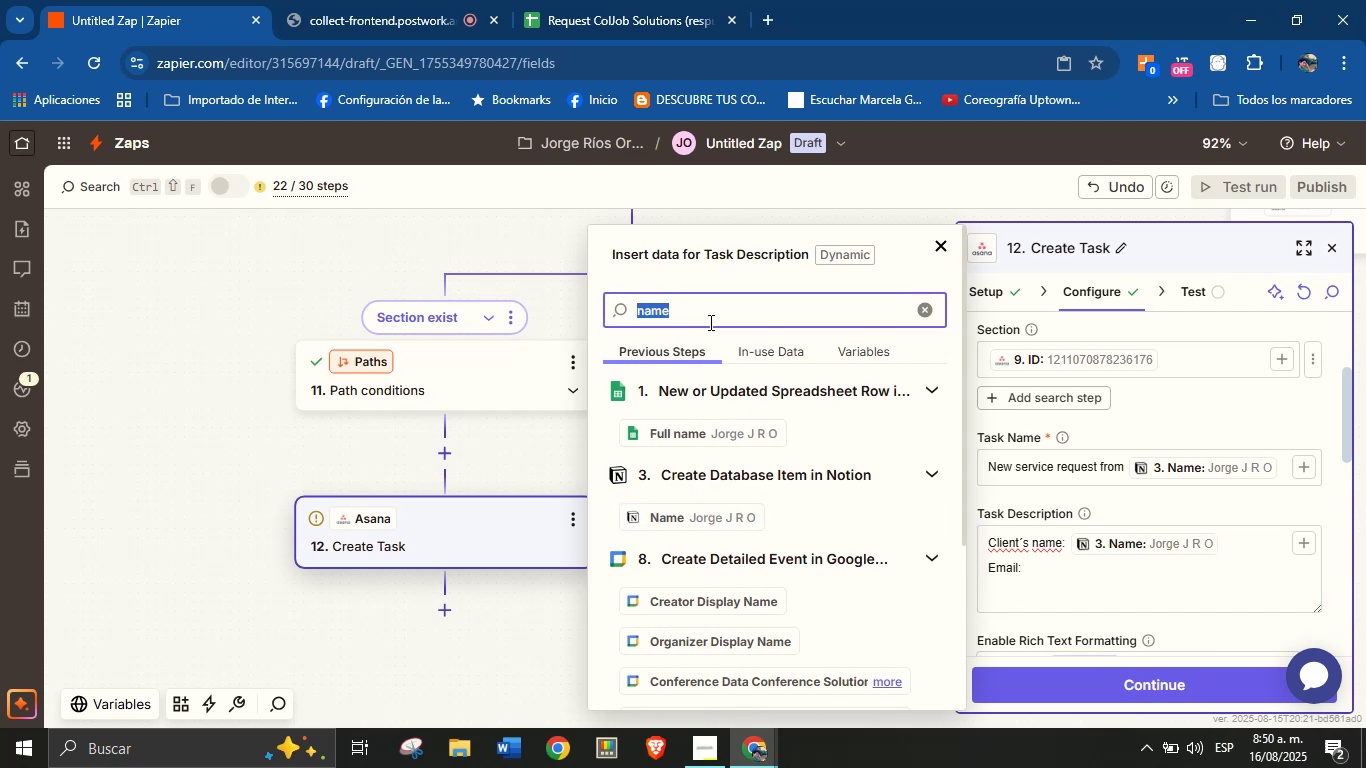 
type(email)
 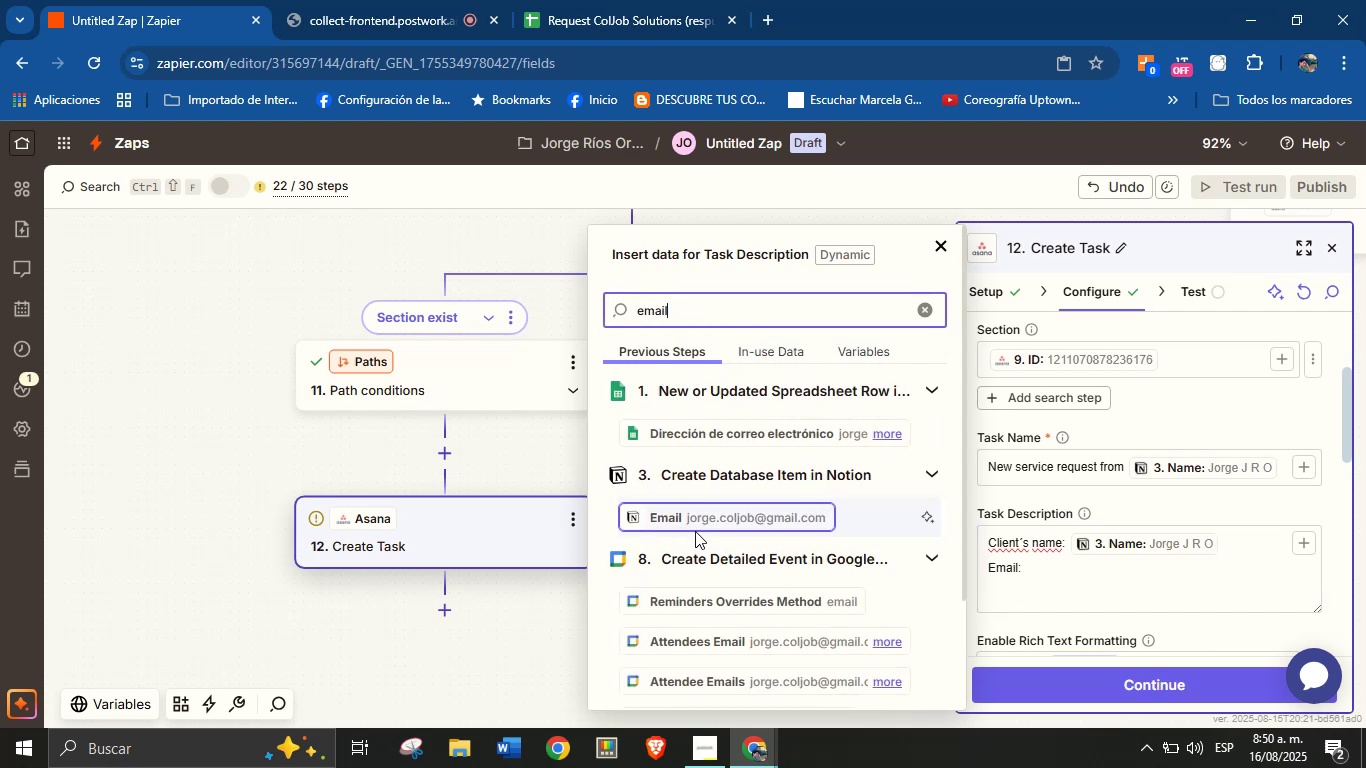 
left_click([705, 519])
 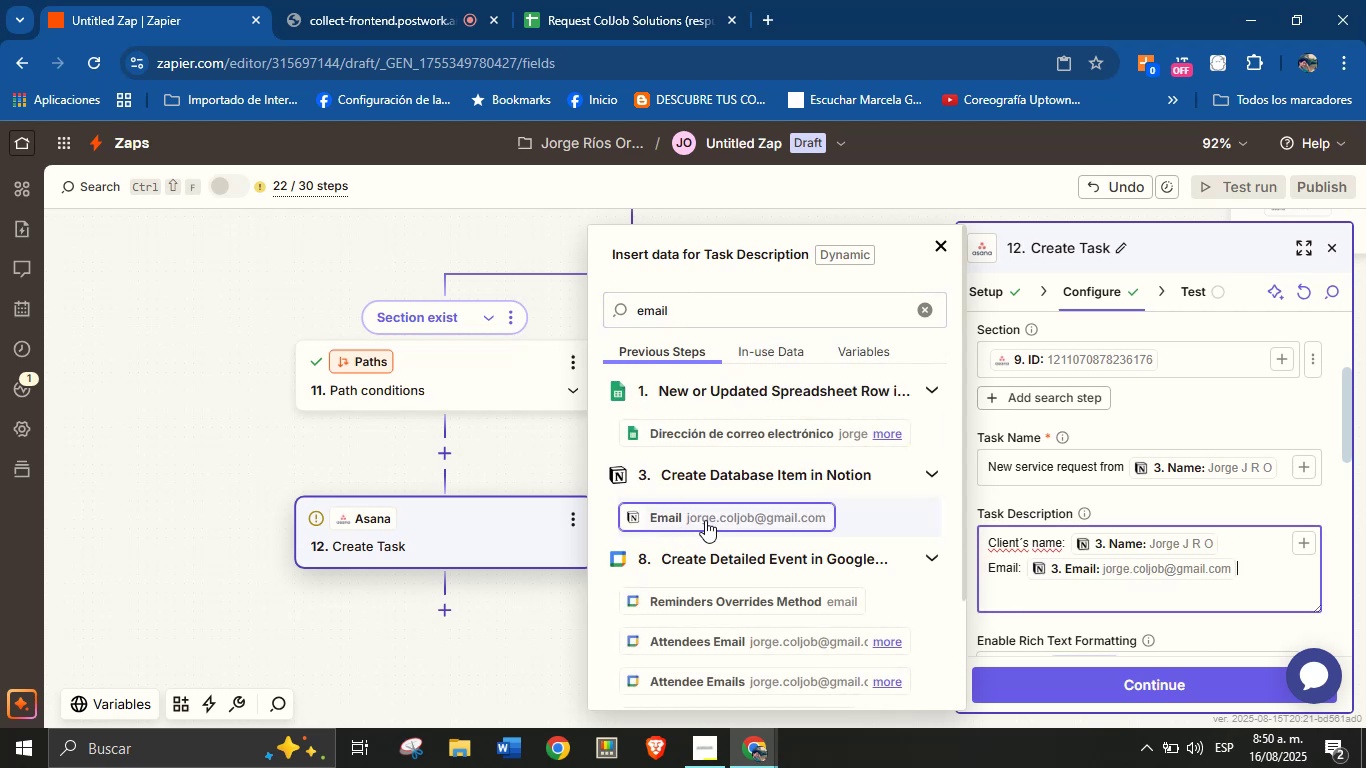 
key(Enter)
 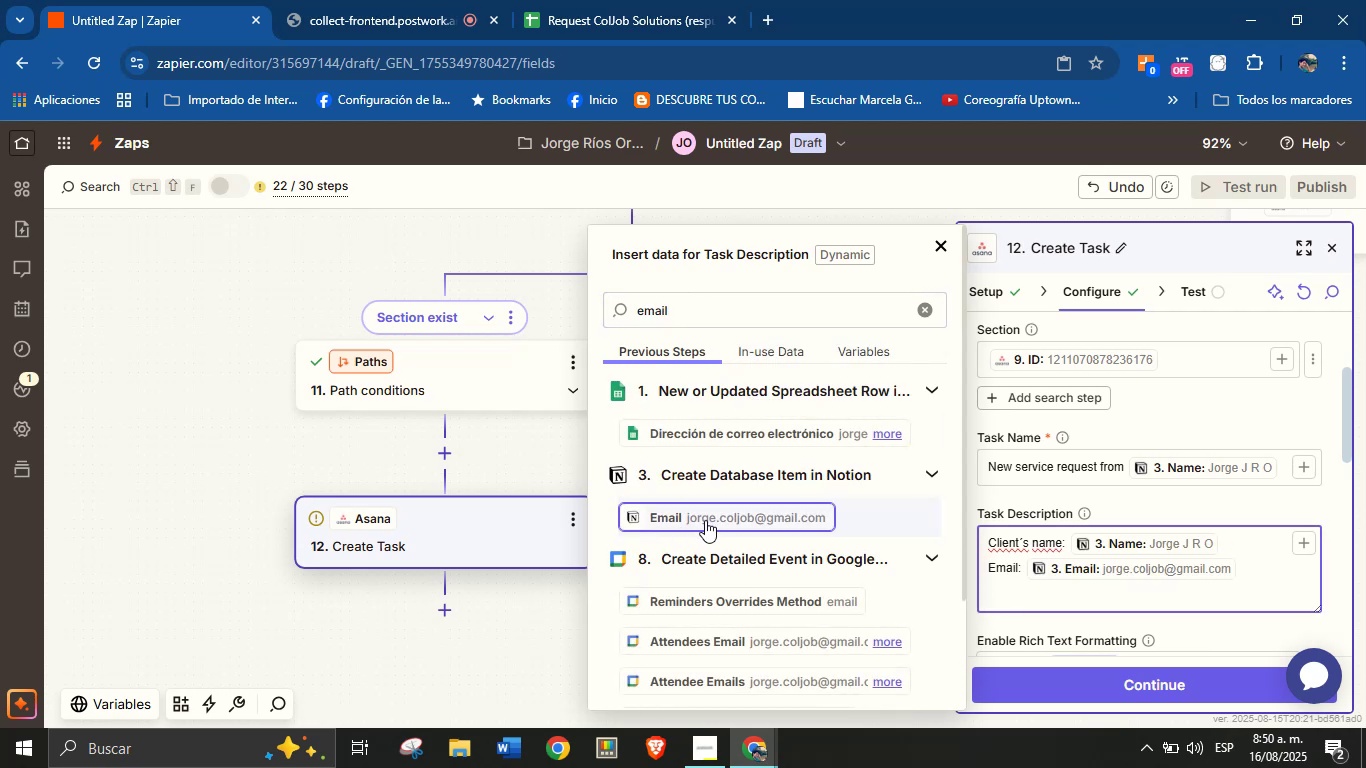 
type(Telephone> )
 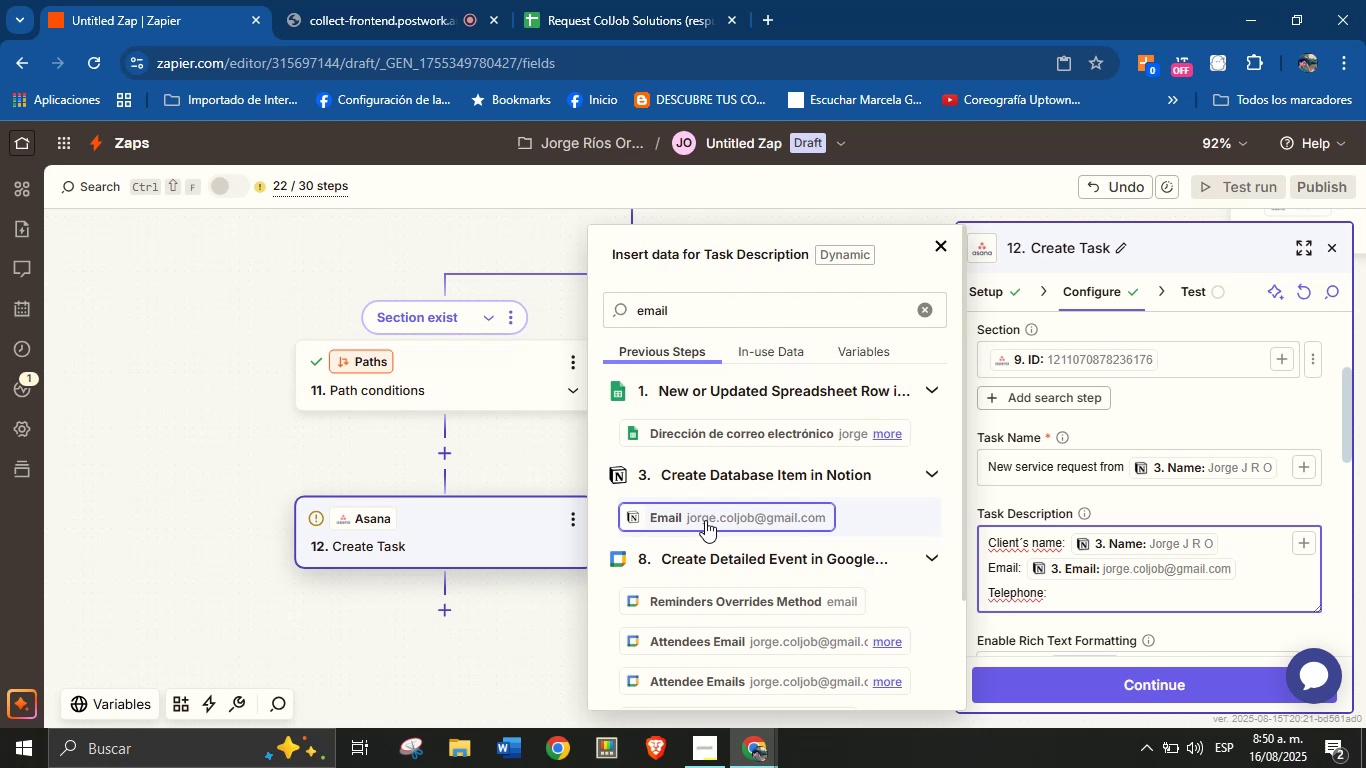 
double_click([722, 314])
 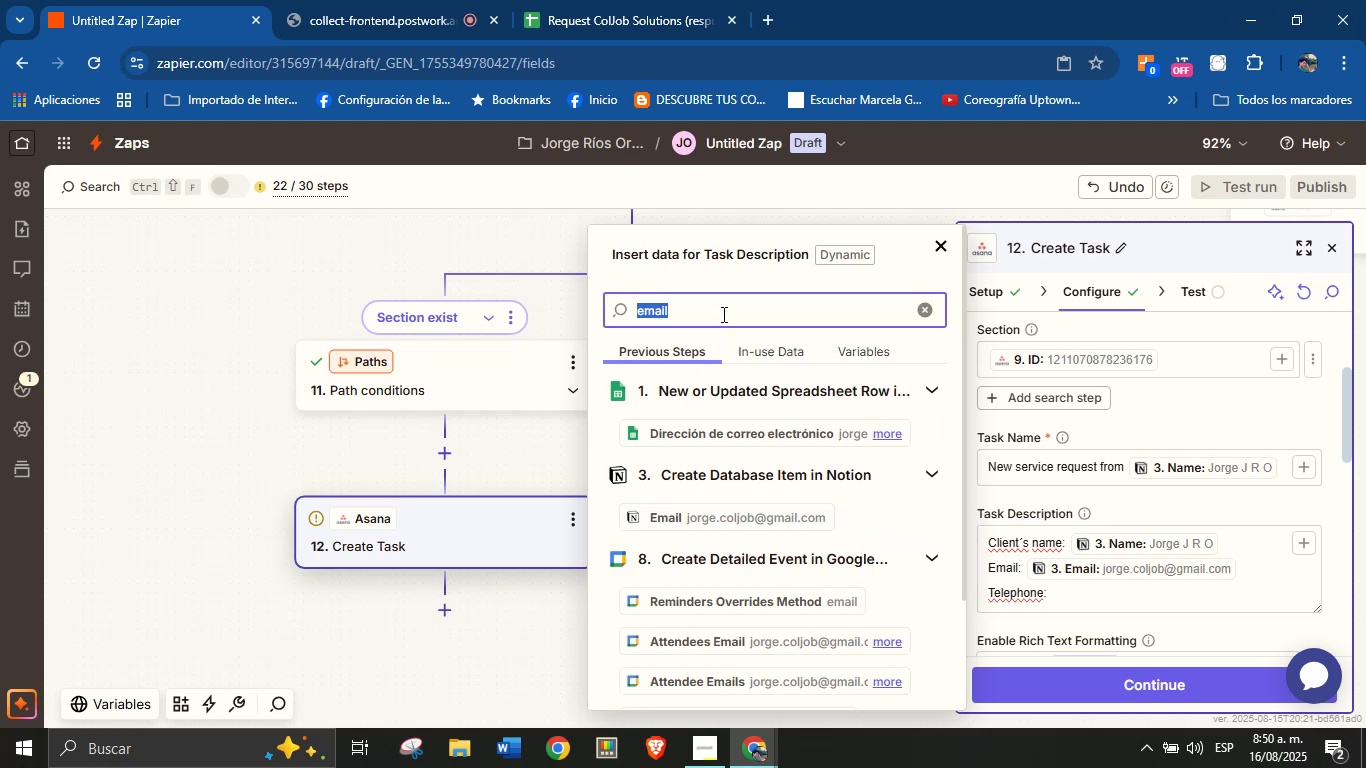 
type(phon)
 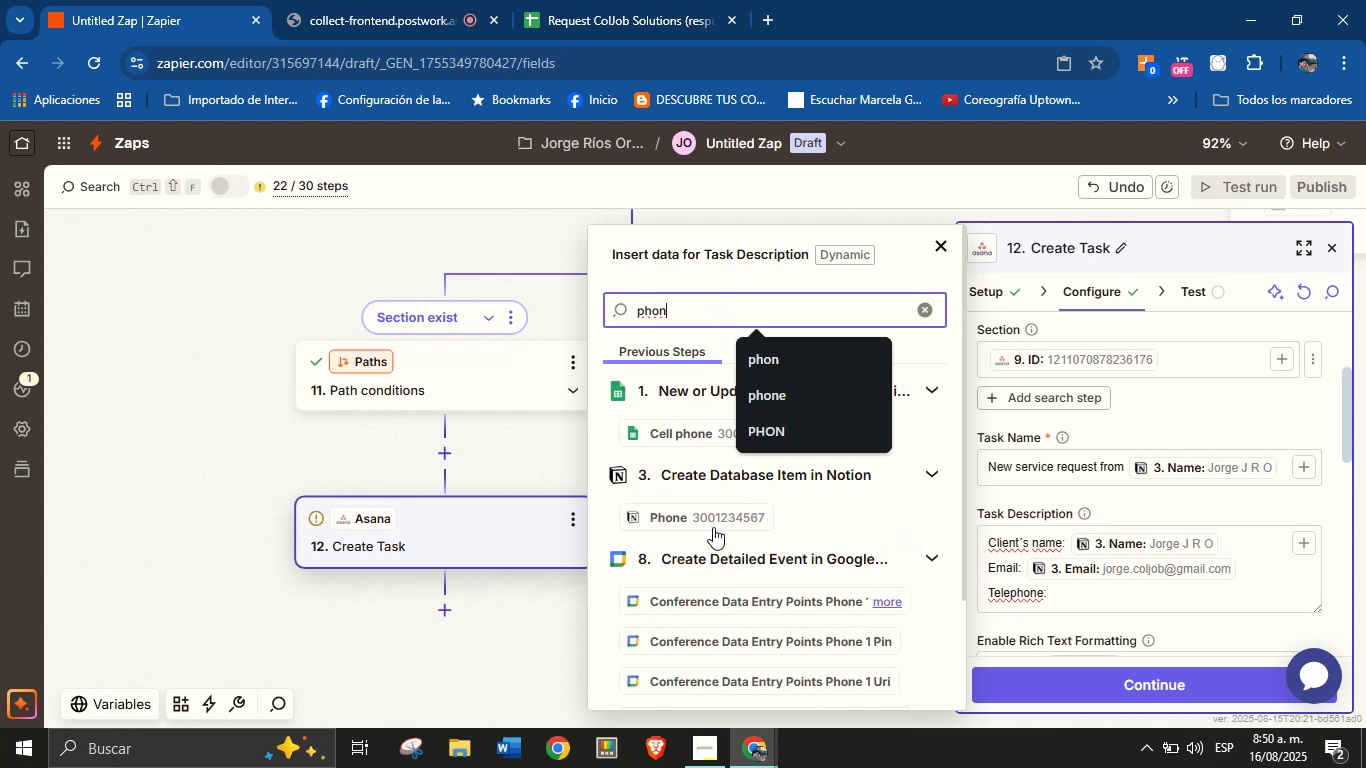 
left_click([713, 517])
 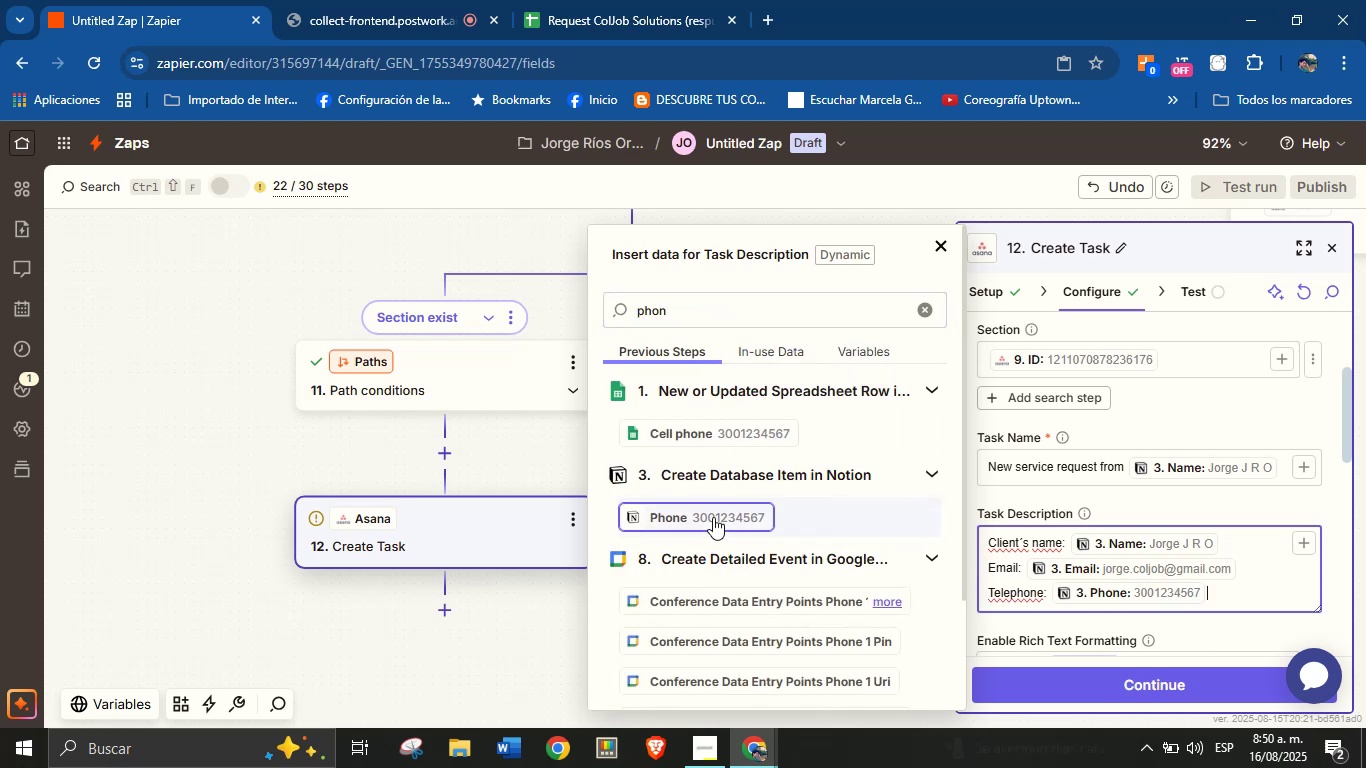 
key(Enter)
 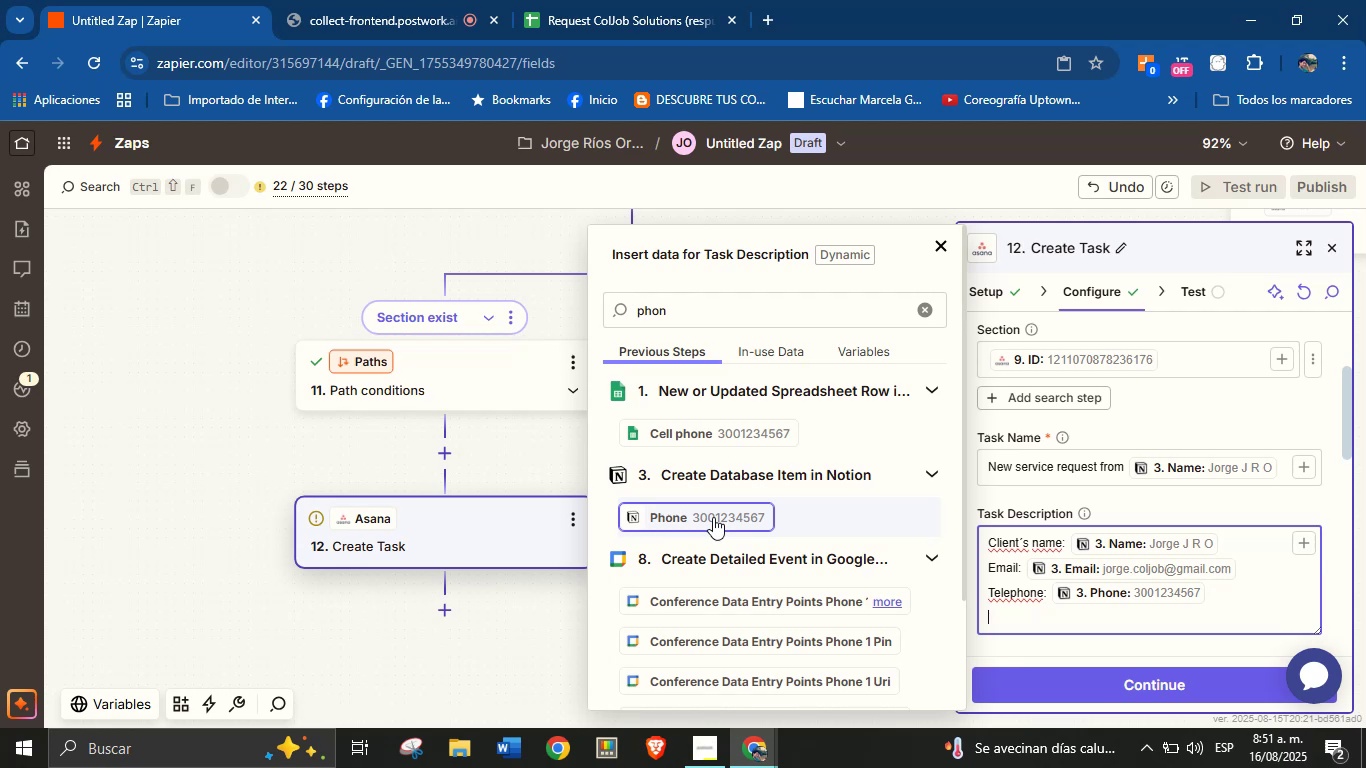 
wait(44.34)
 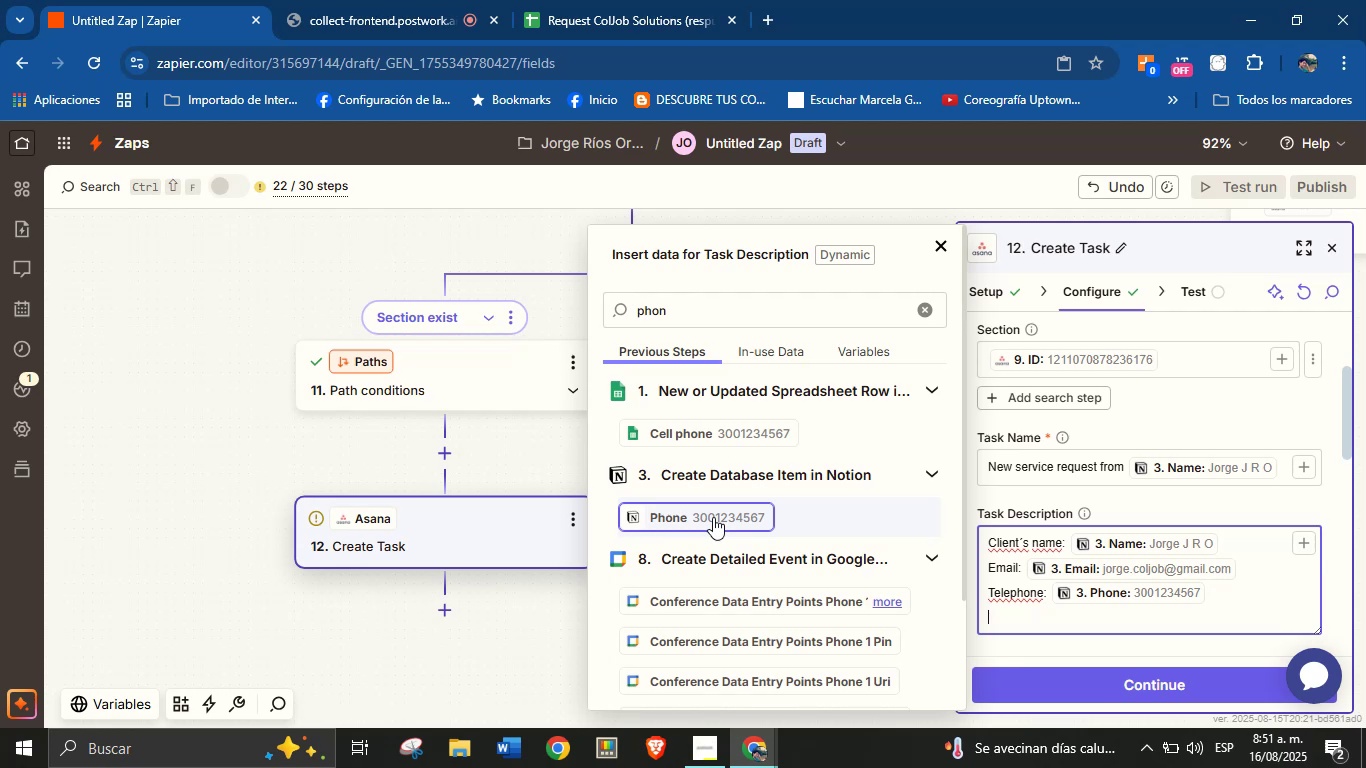 
type(Area> )
 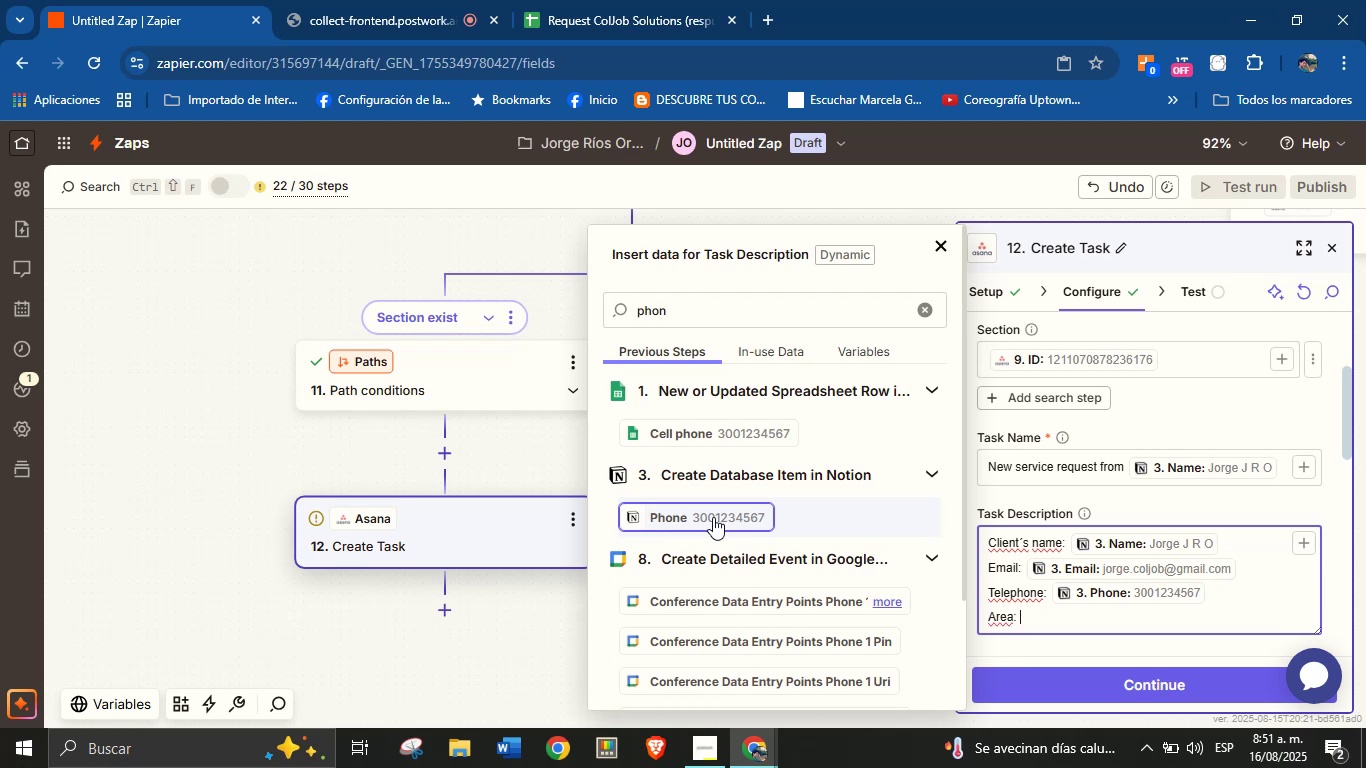 
double_click([726, 313])
 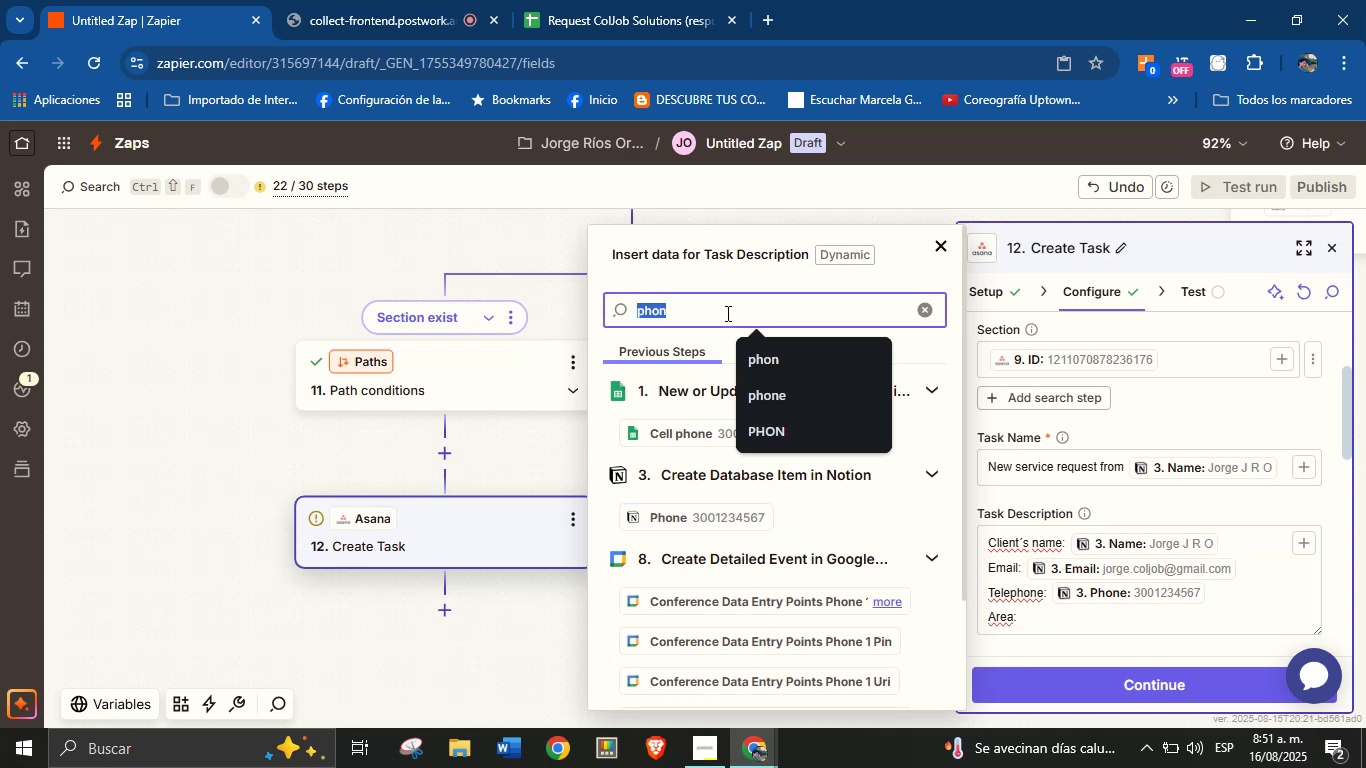 
type(area)
 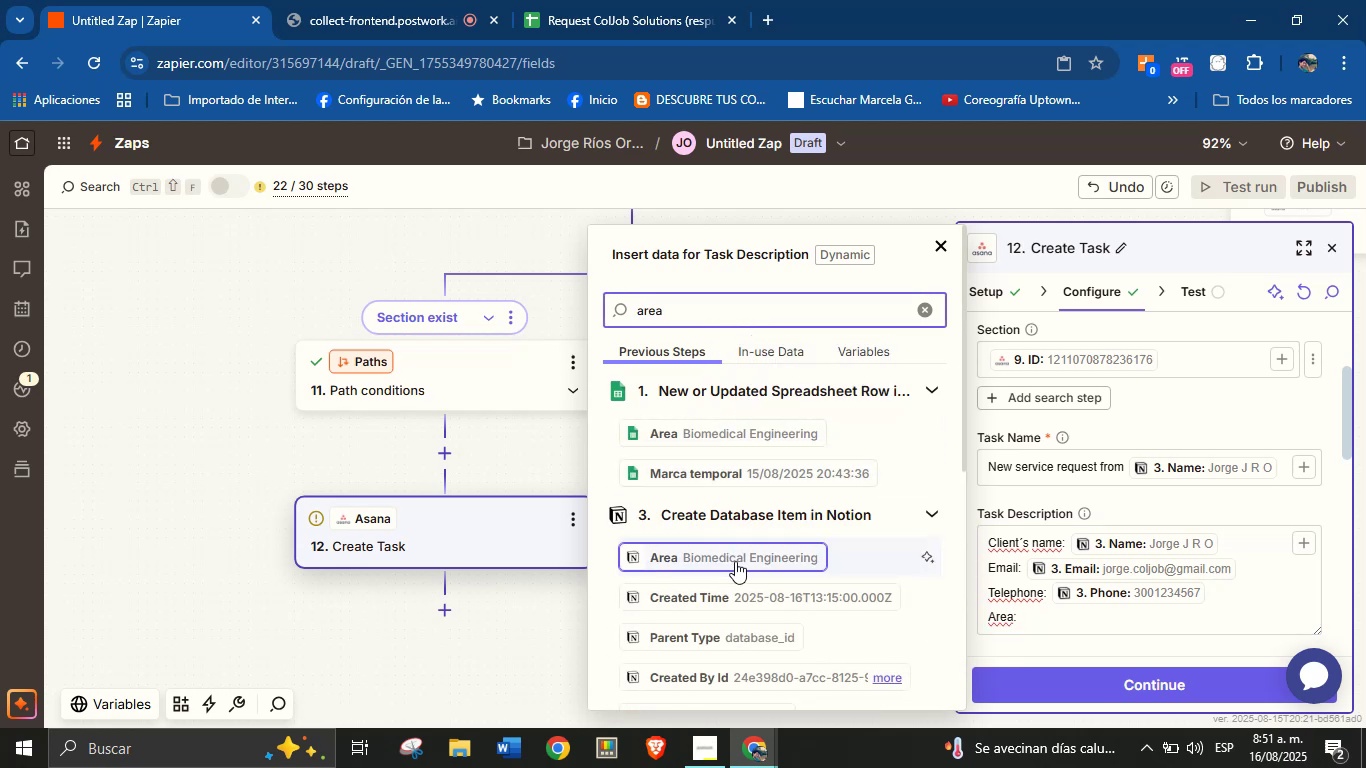 
left_click([735, 560])
 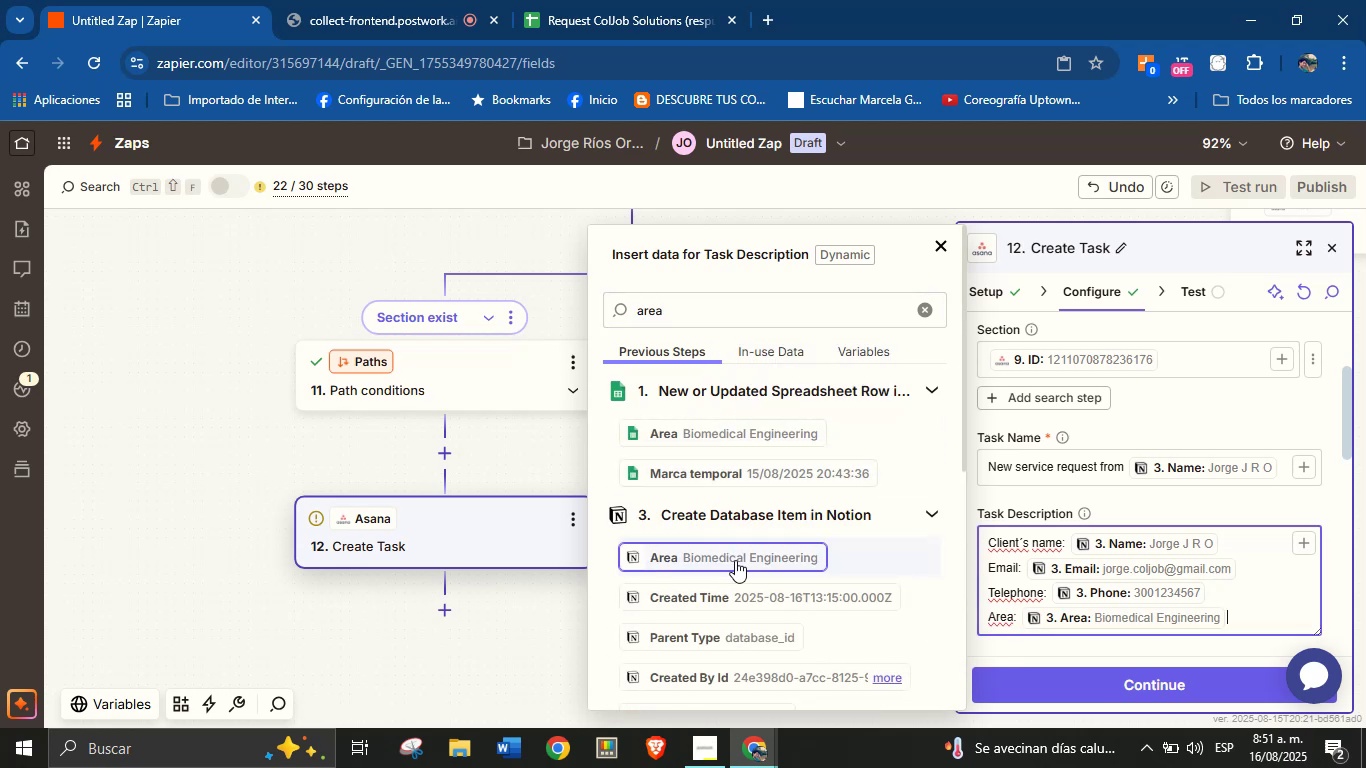 
key(Enter)
 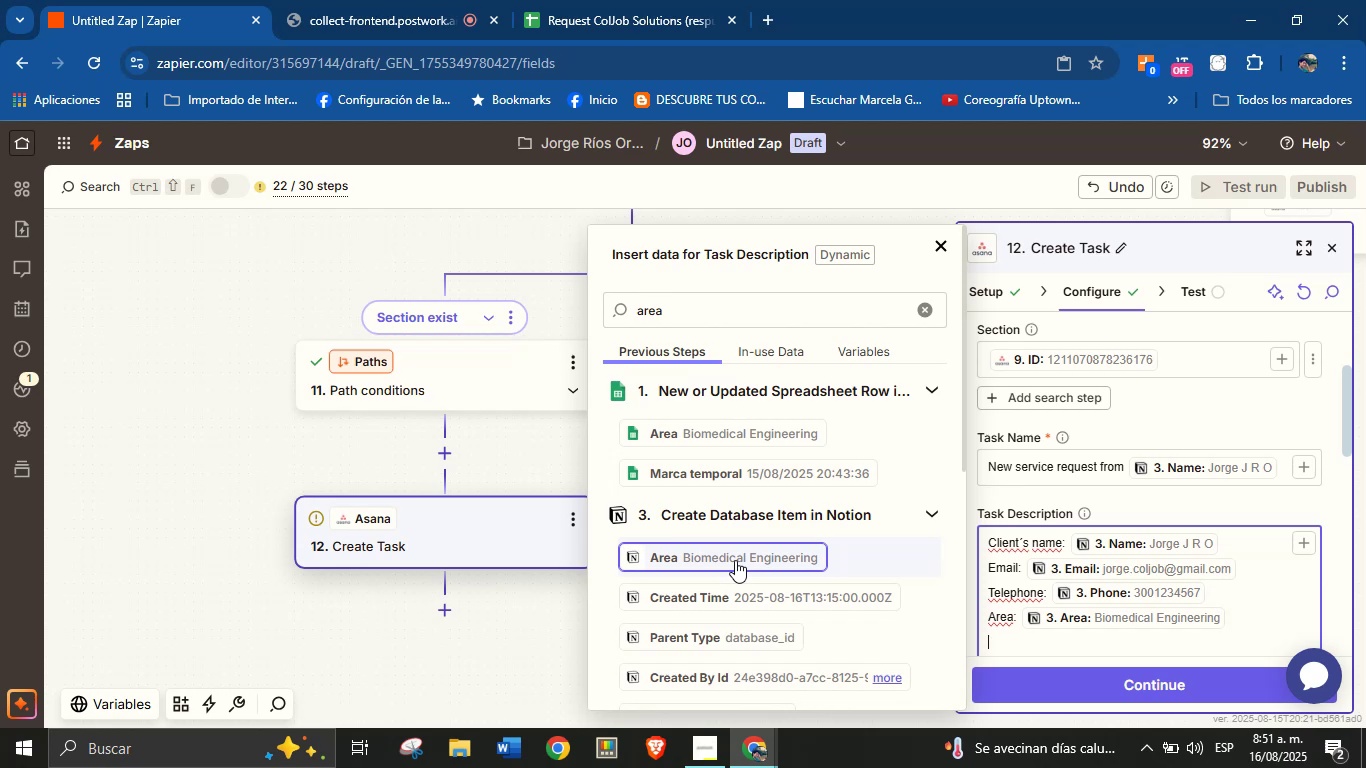 
type(Event> )
 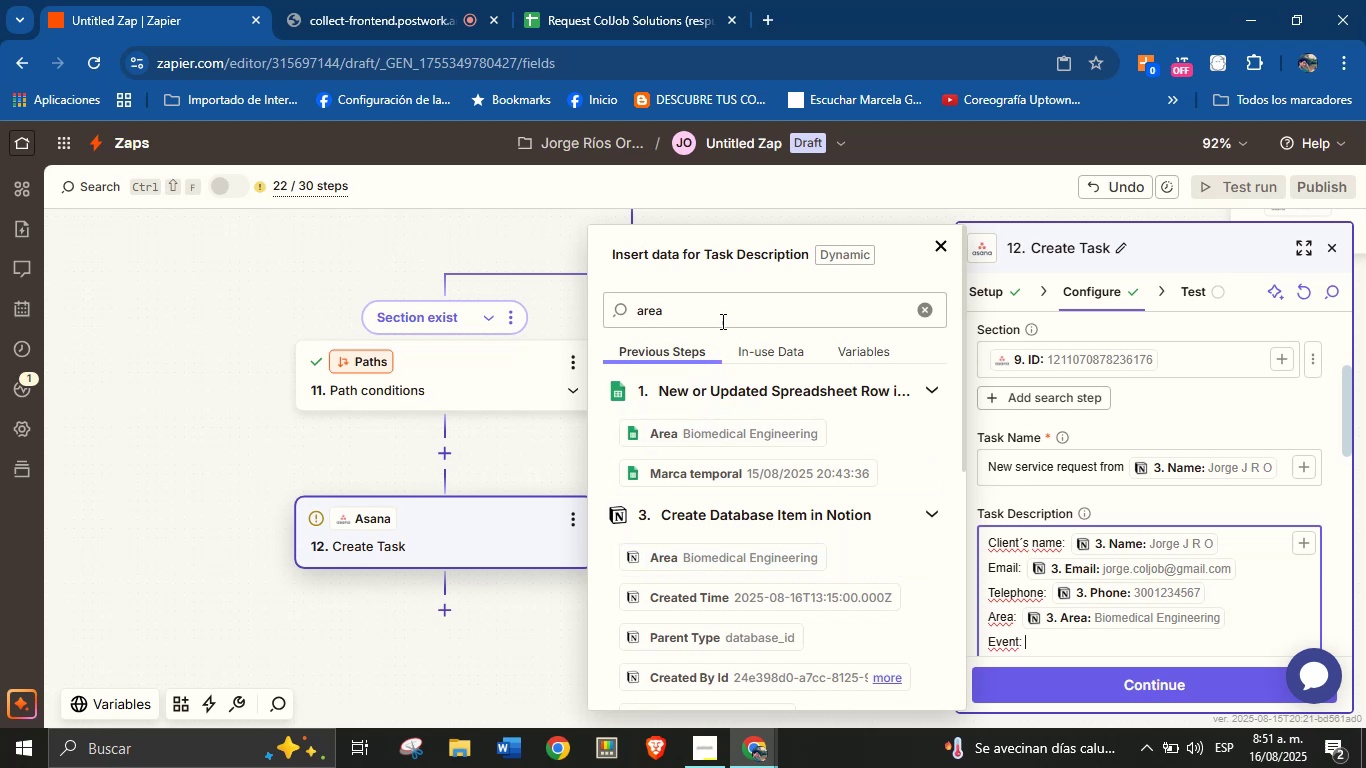 
double_click([721, 321])
 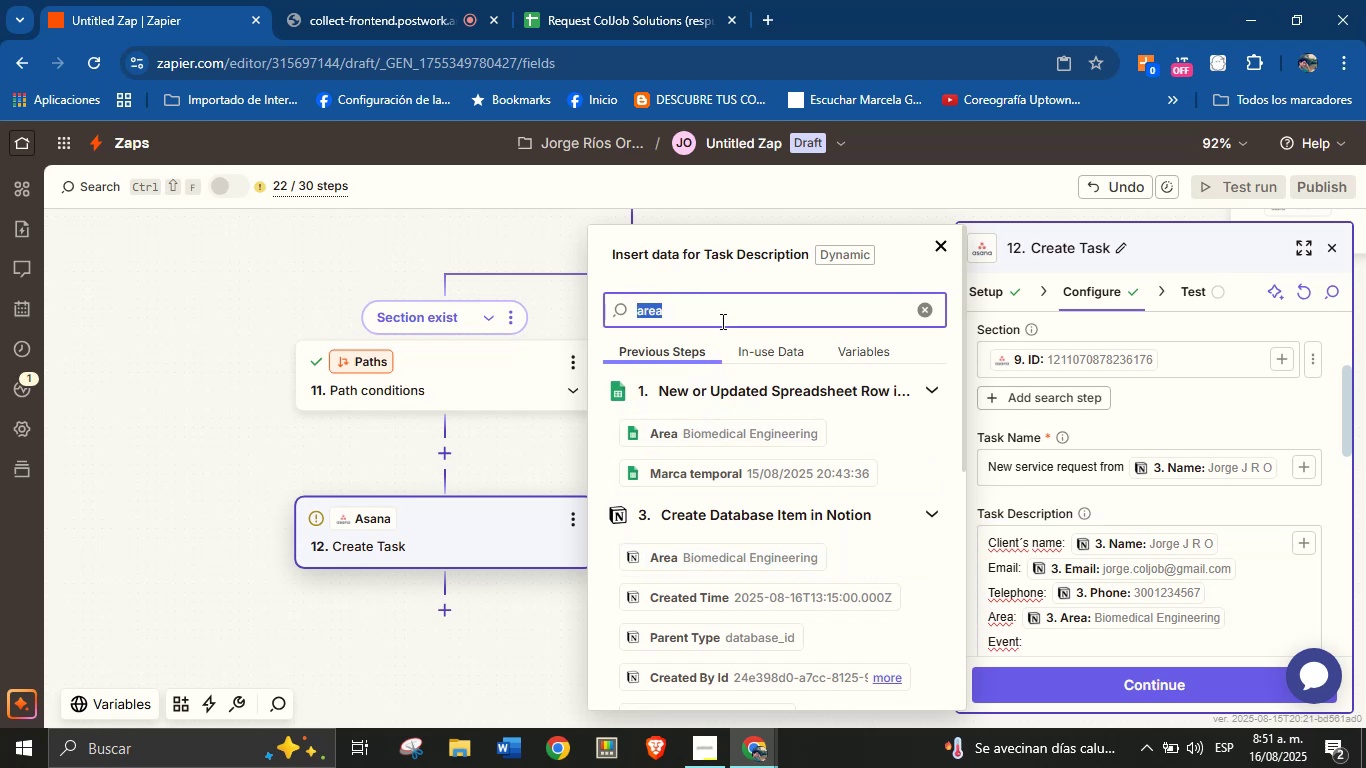 
type(ev)
 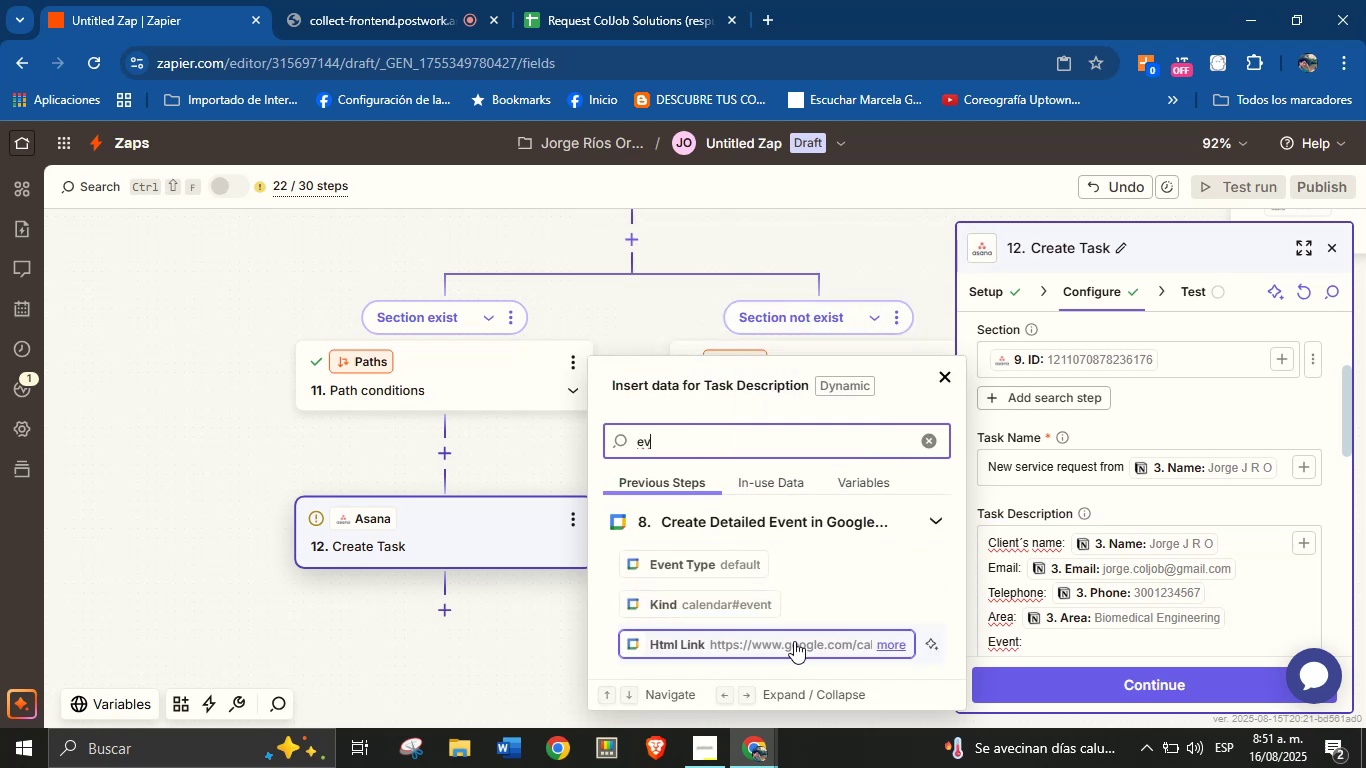 
left_click([794, 641])
 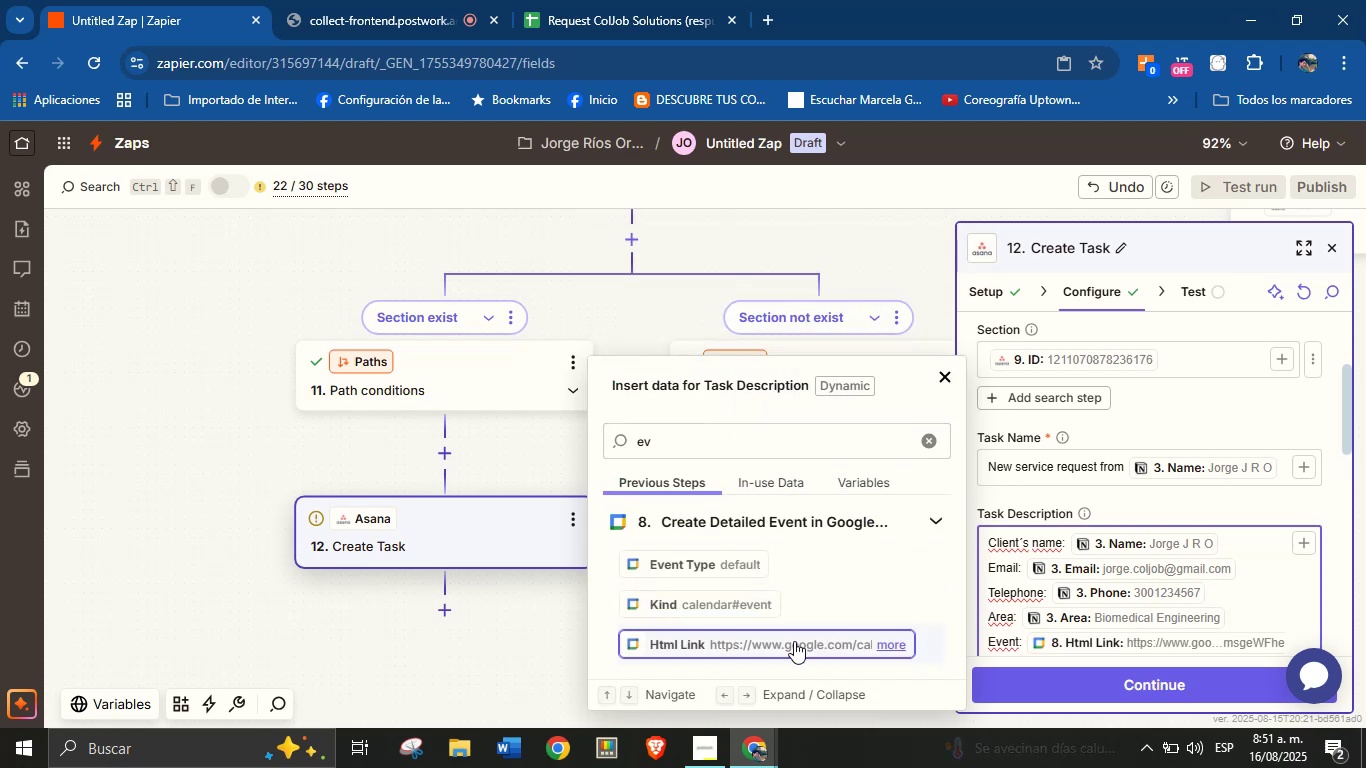 
key(Slash)
 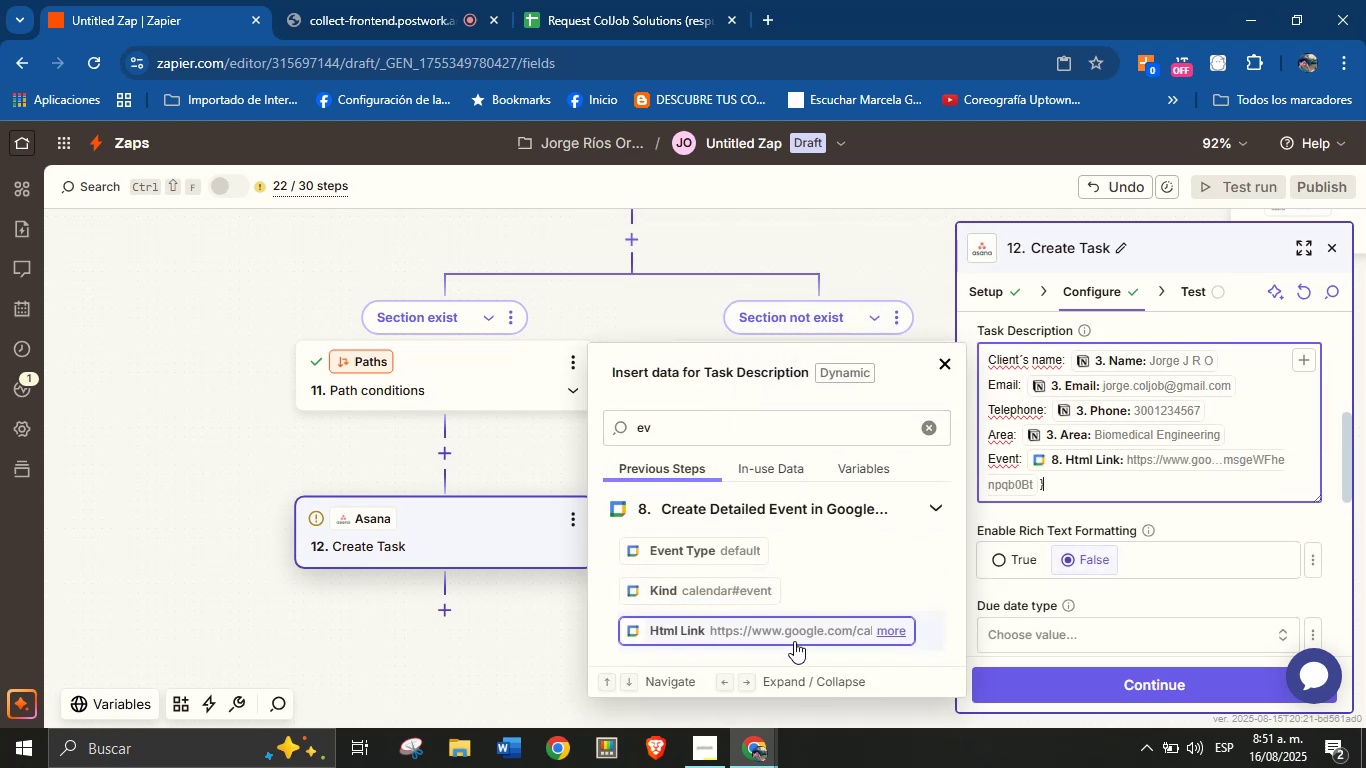 
key(Backspace)
 